 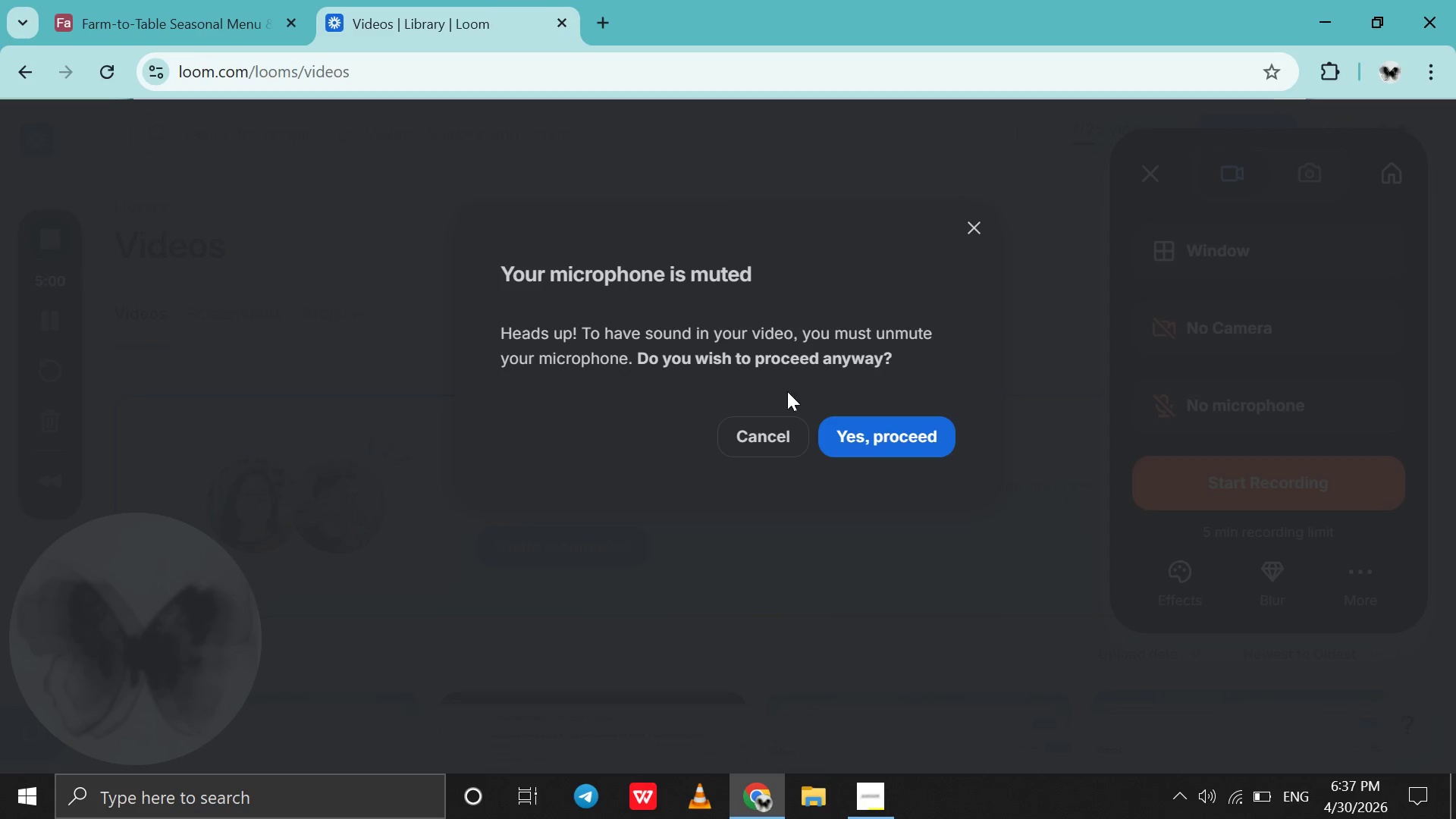 
left_click([852, 436])
 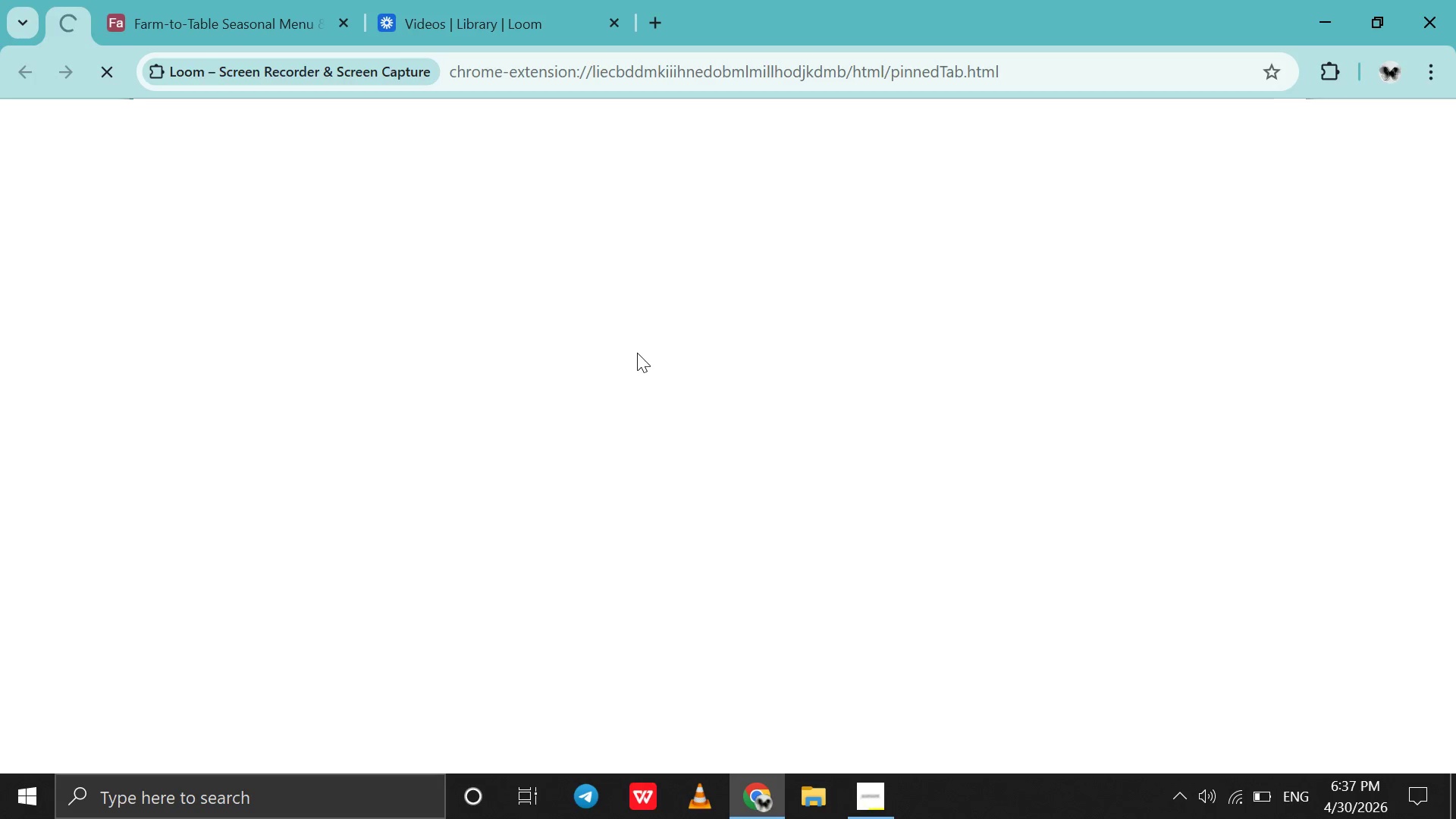 
mouse_move([566, 235])
 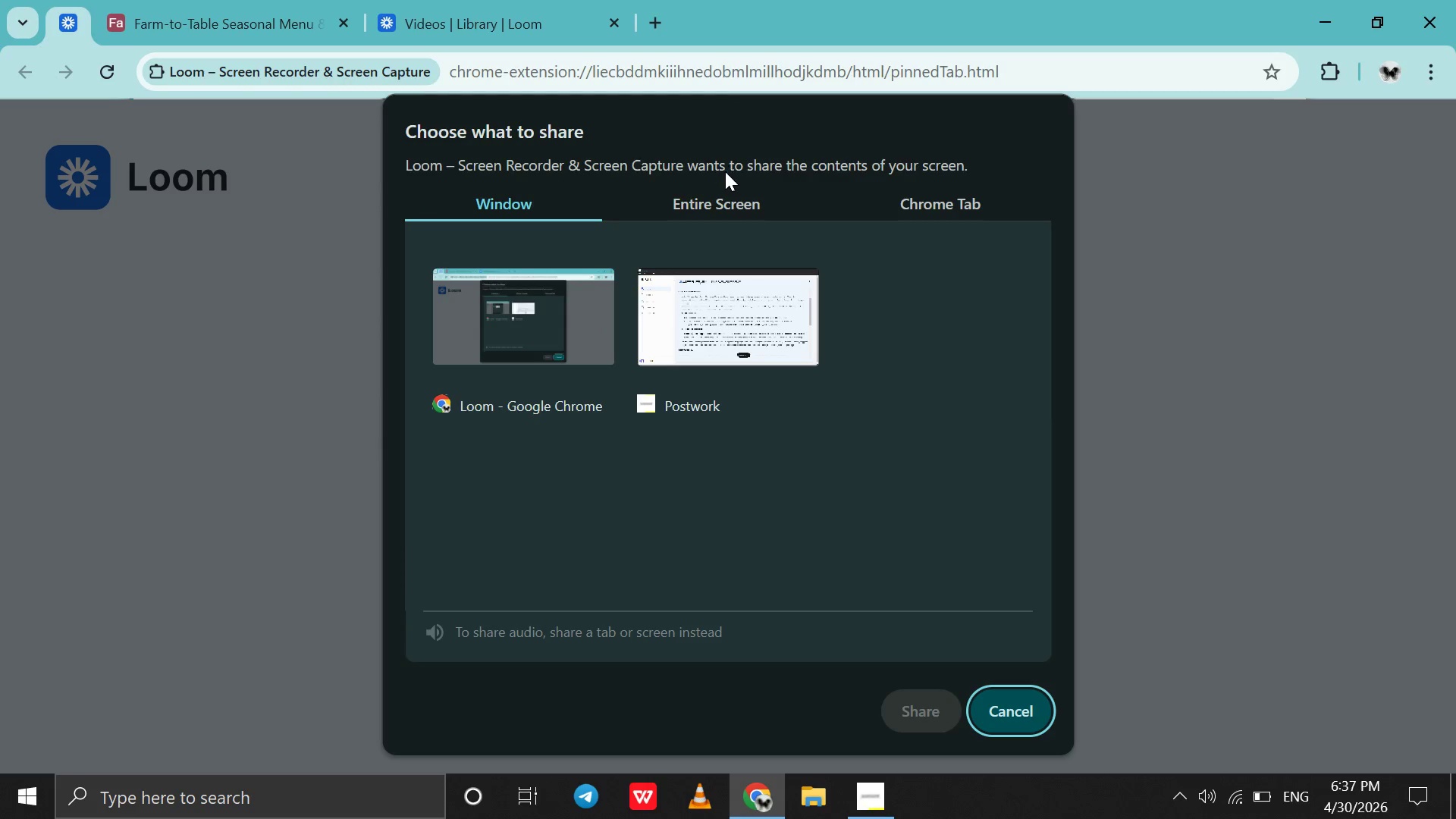 
left_click([712, 196])
 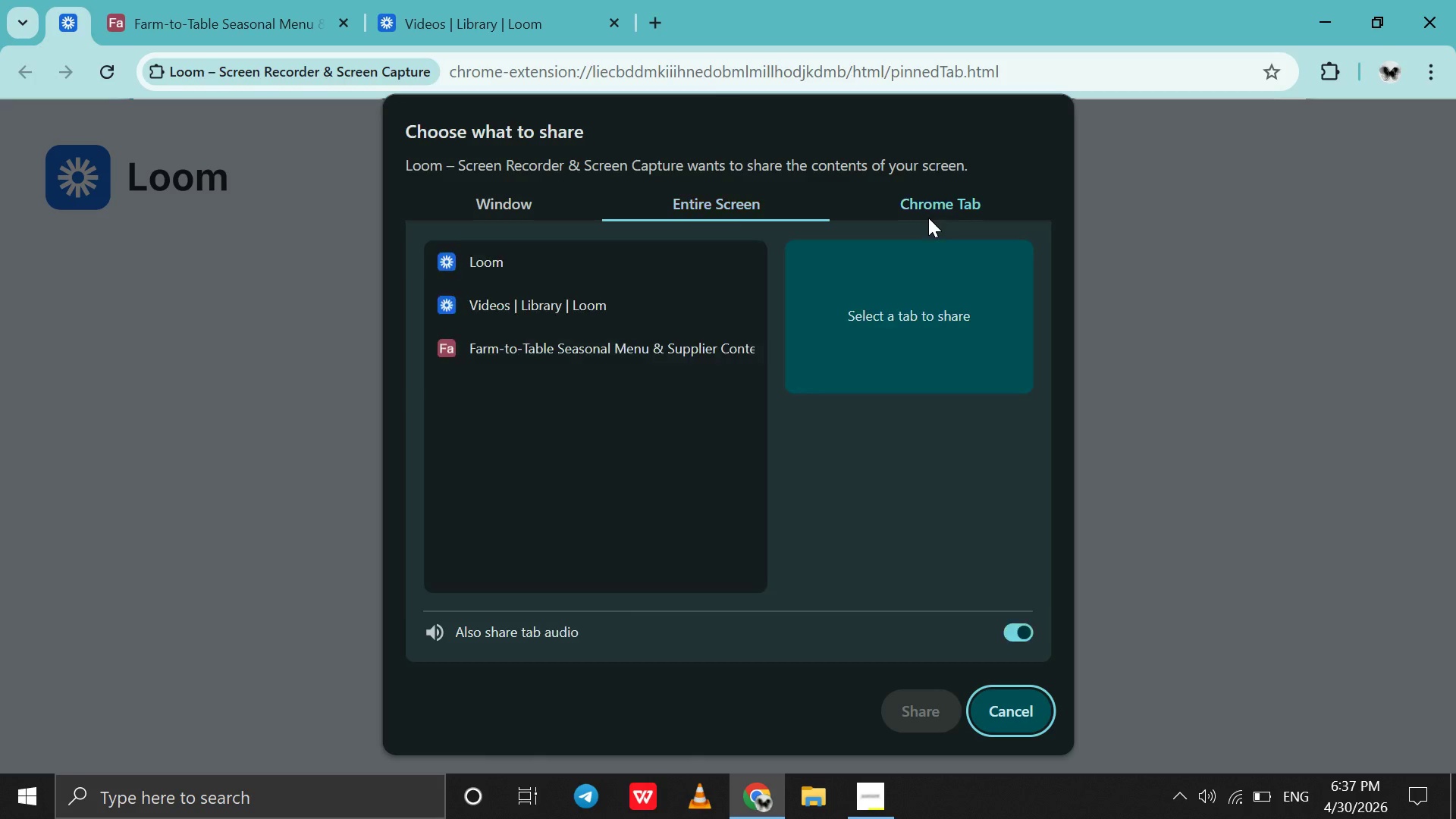 
left_click([928, 218])
 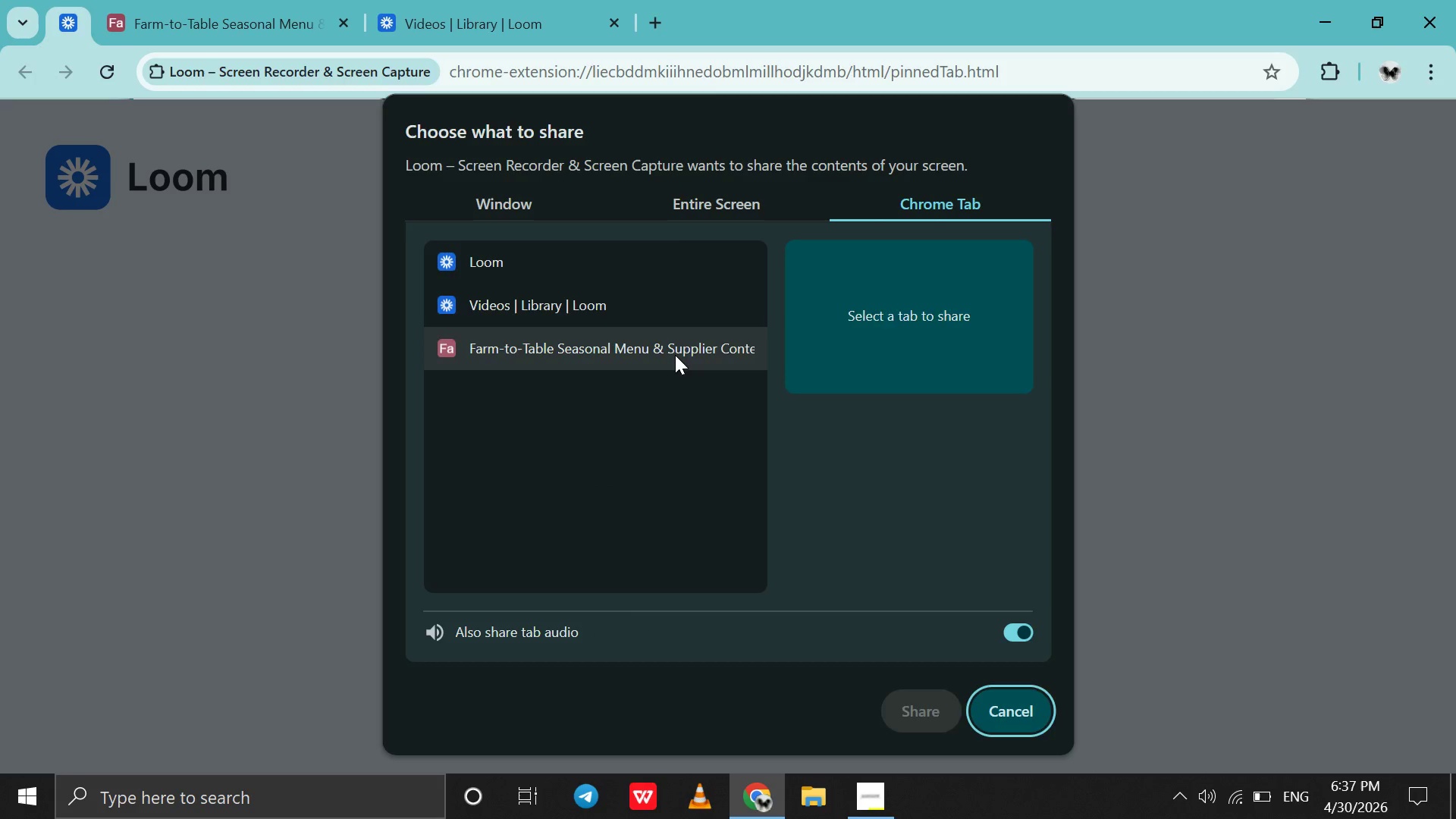 
left_click([675, 355])
 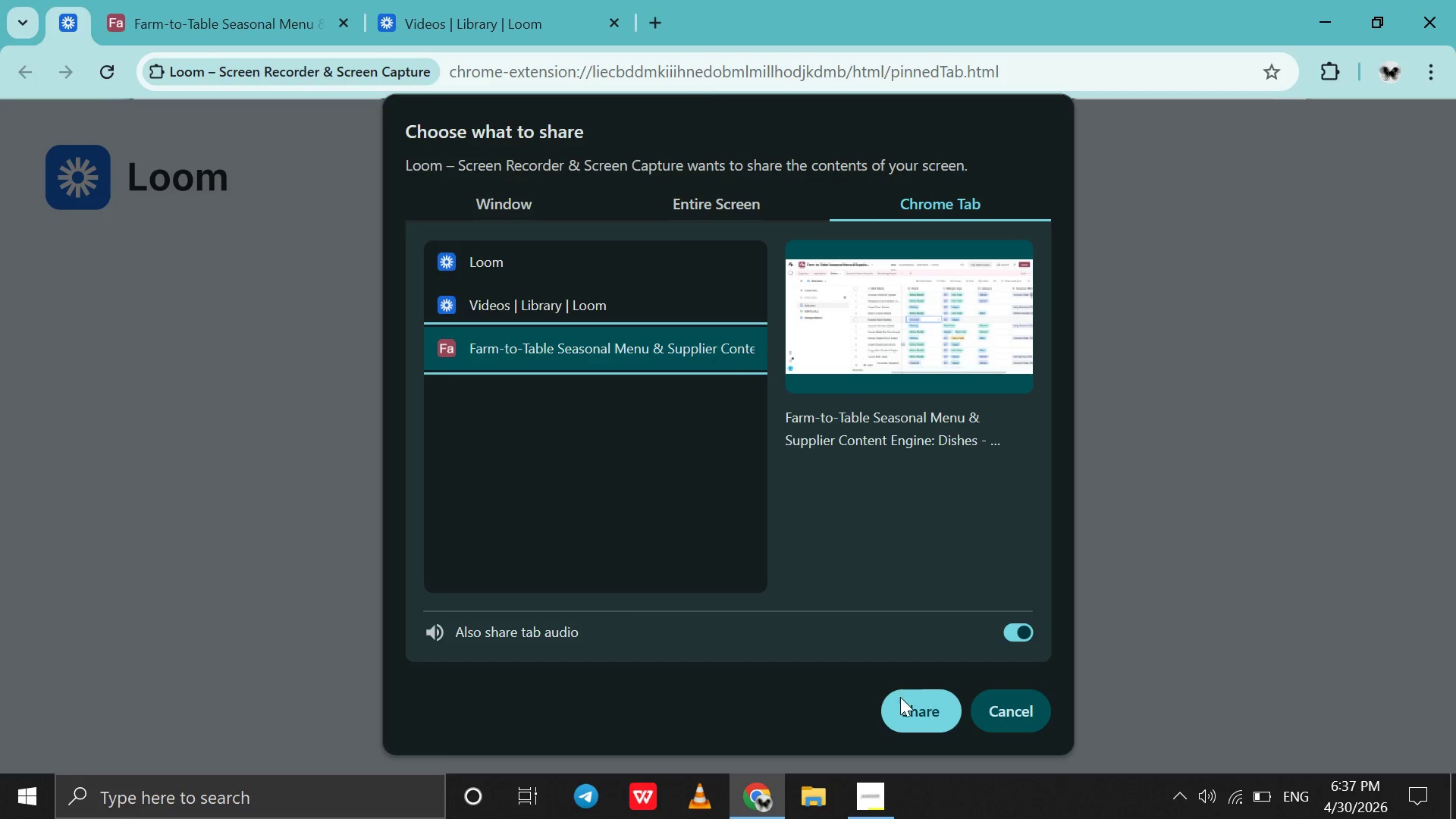 
left_click([899, 700])
 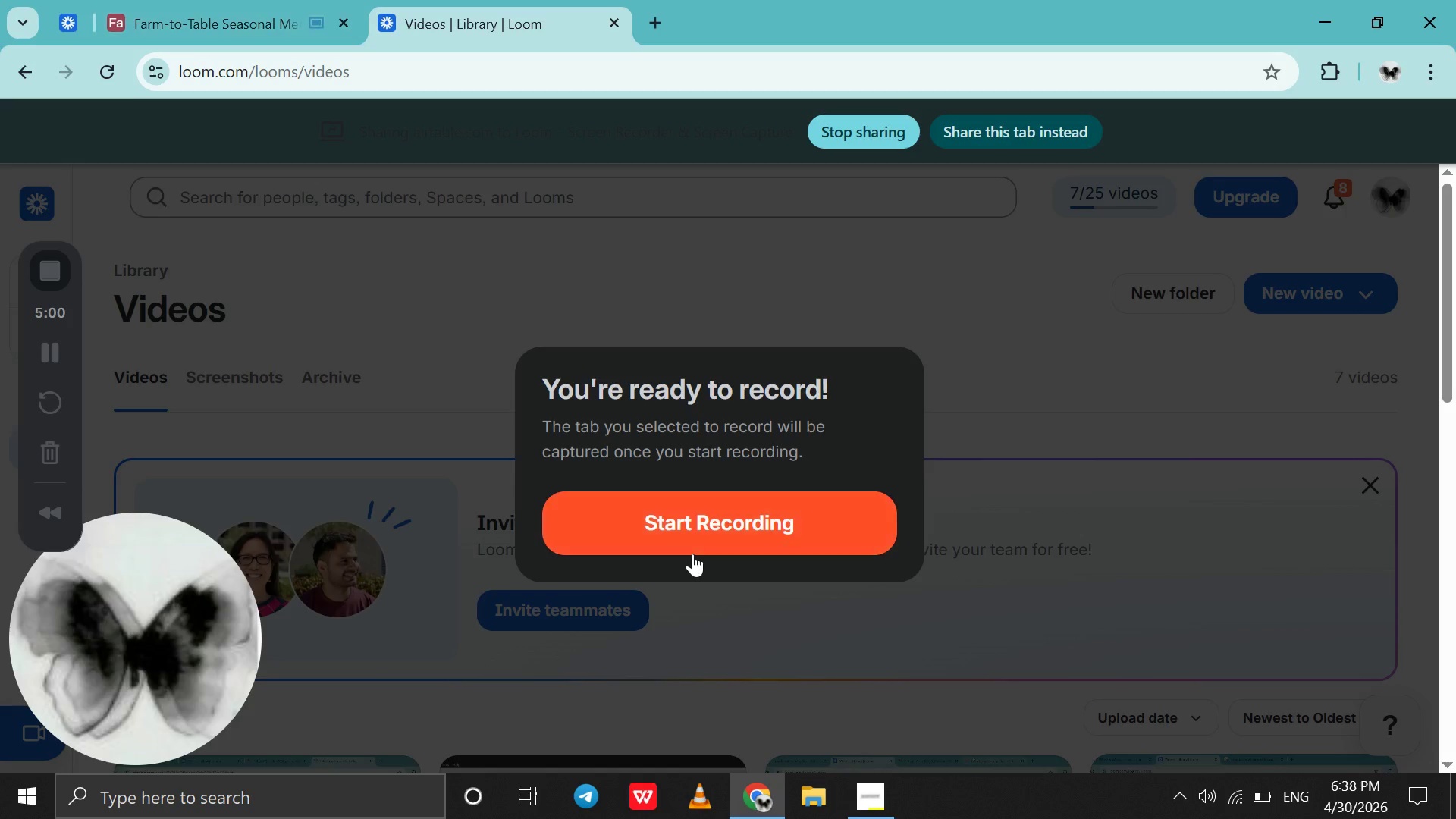 
left_click([692, 535])
 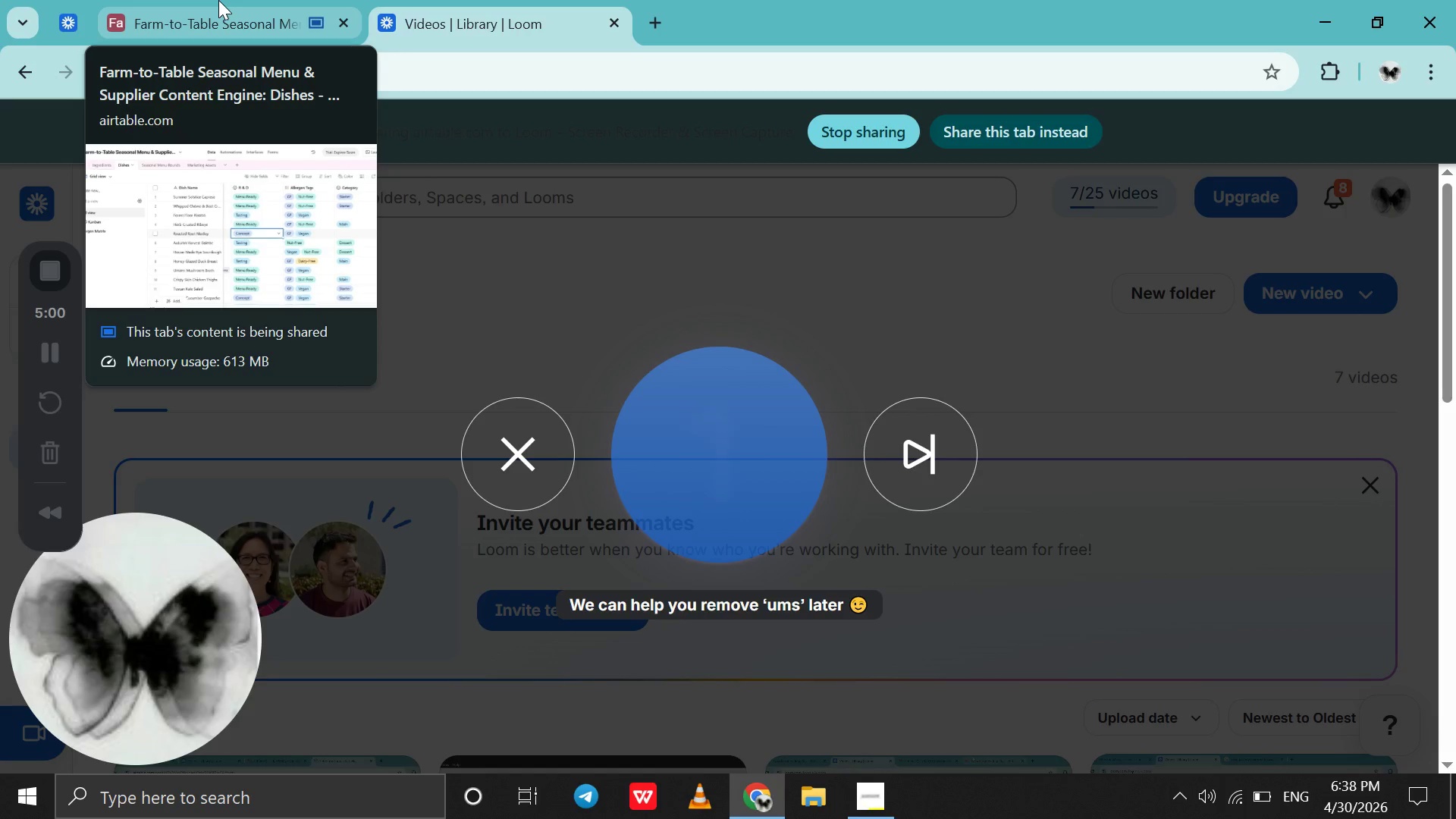 
wait(5.33)
 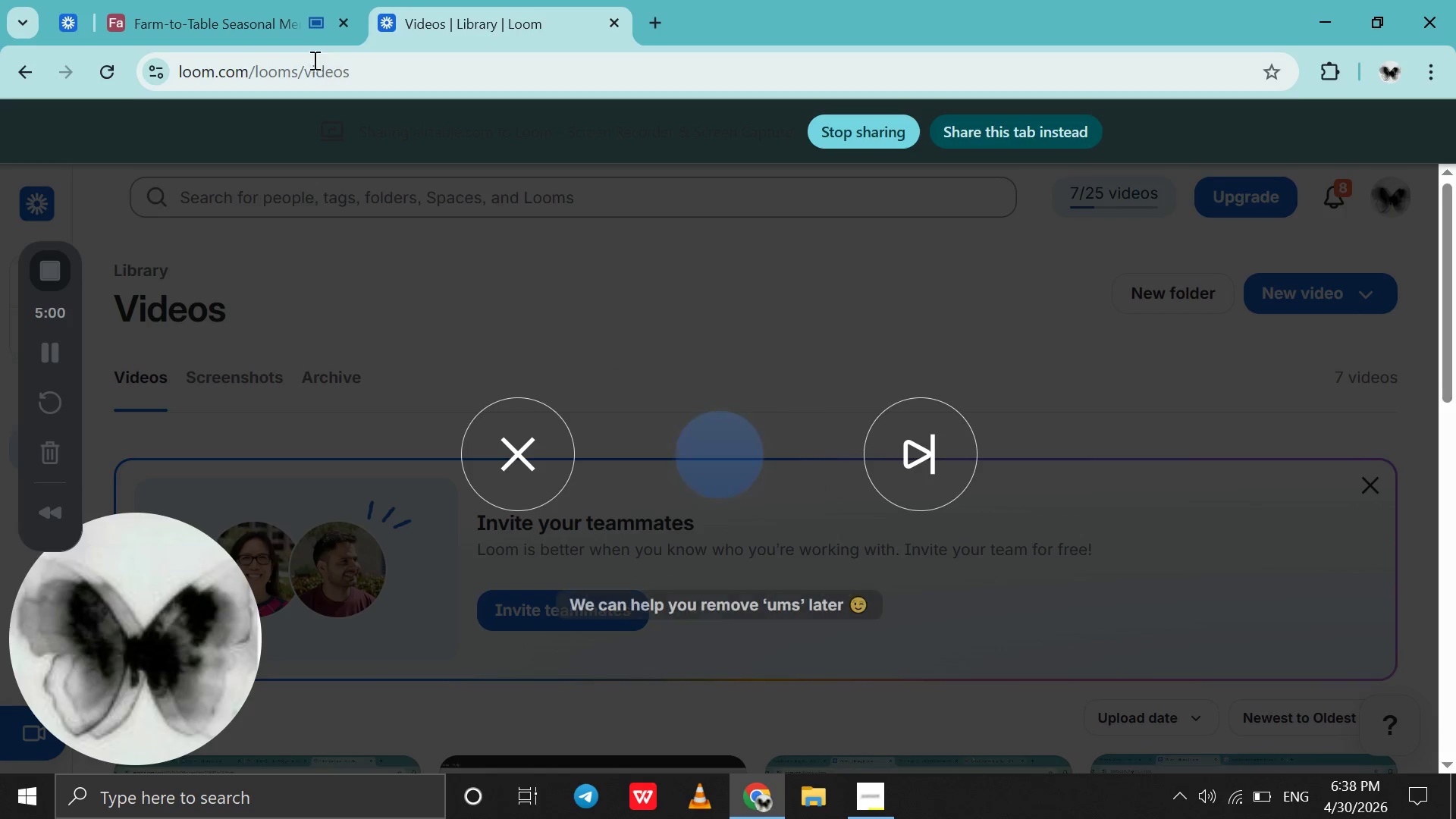 
left_click([218, 0])
 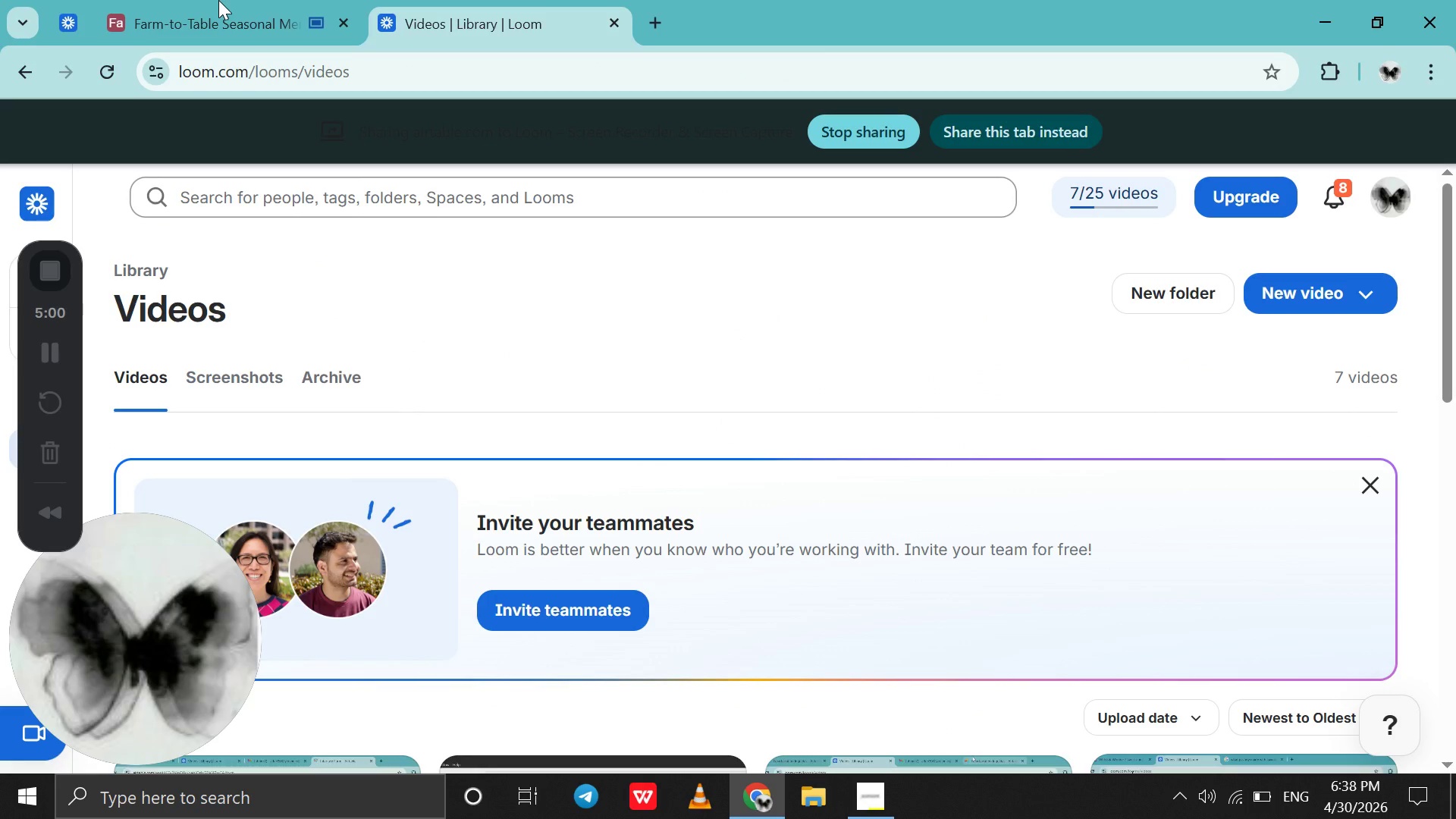 
left_click([218, 0])
 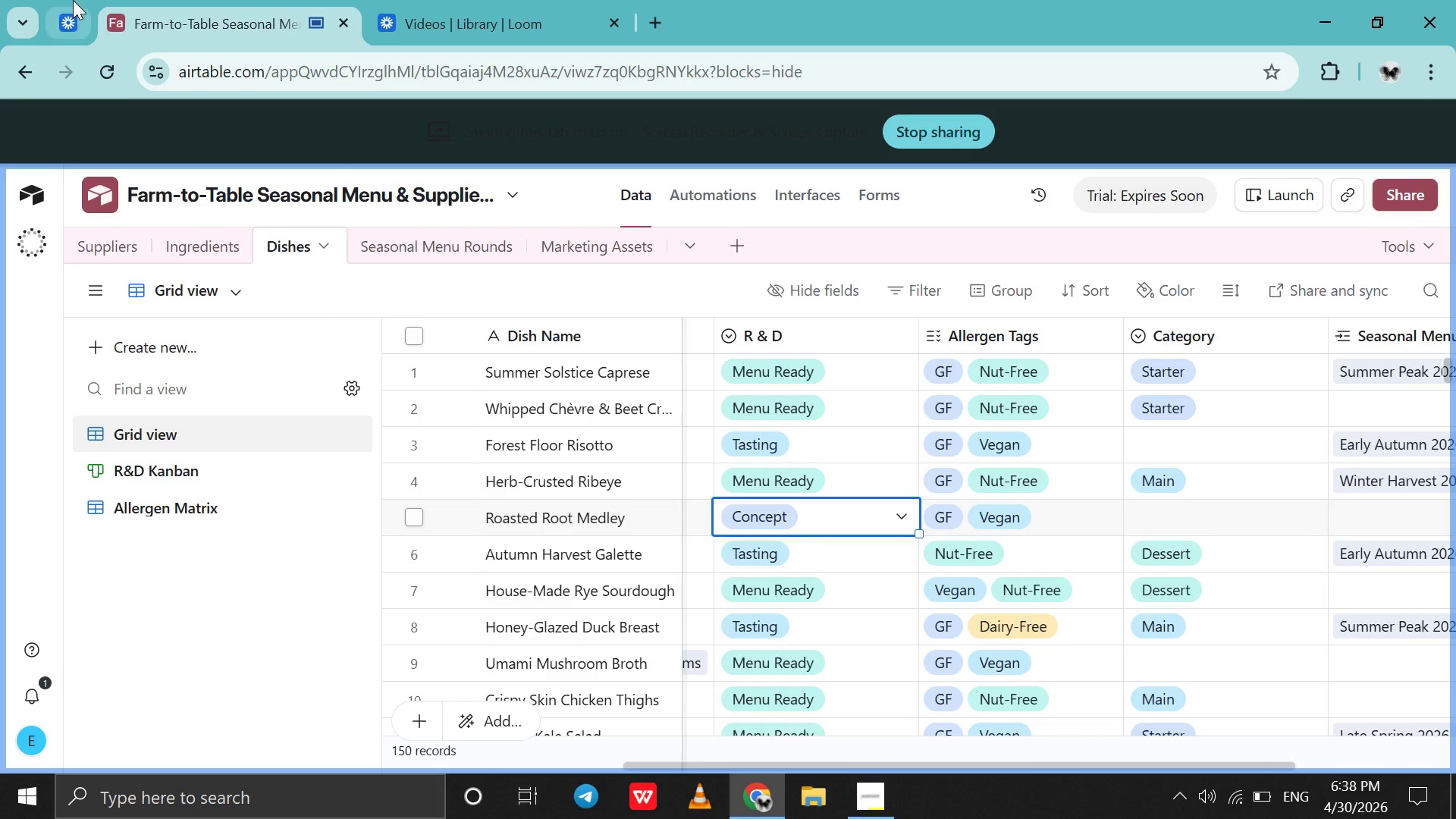 
left_click([73, 0])
 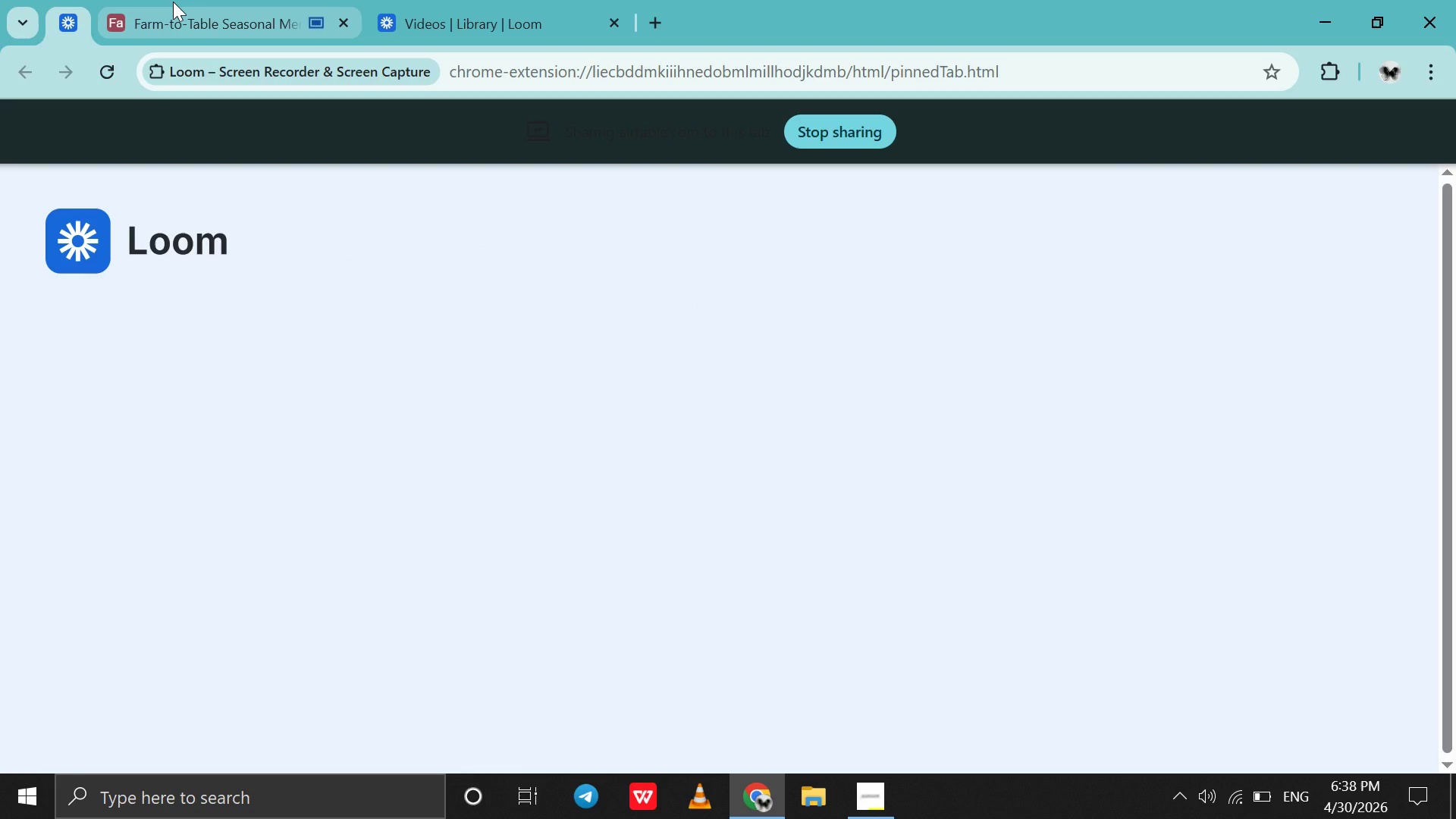 
left_click([173, 2])
 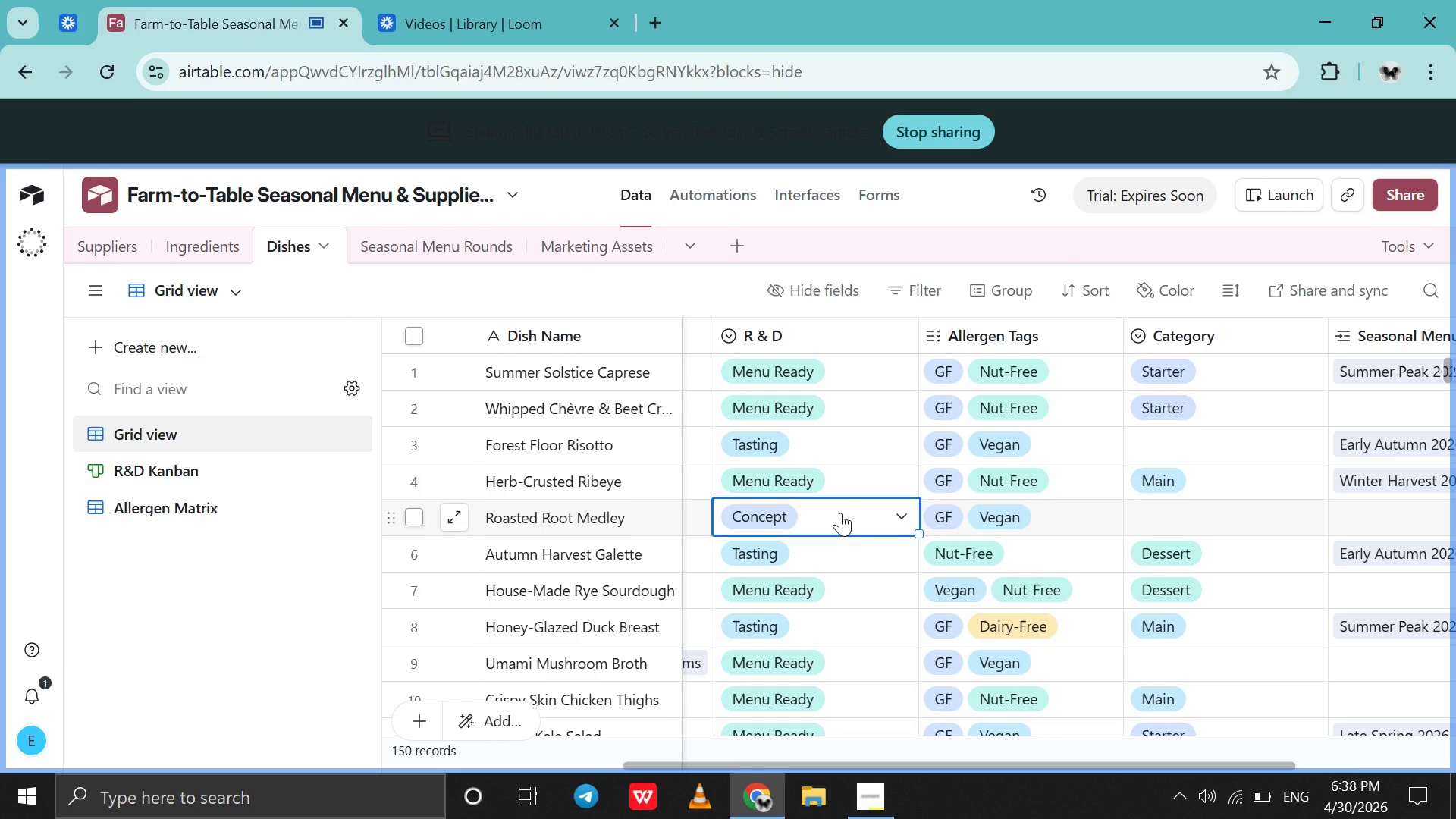 
scroll: coordinate [840, 513], scroll_direction: up, amount: 1.0
 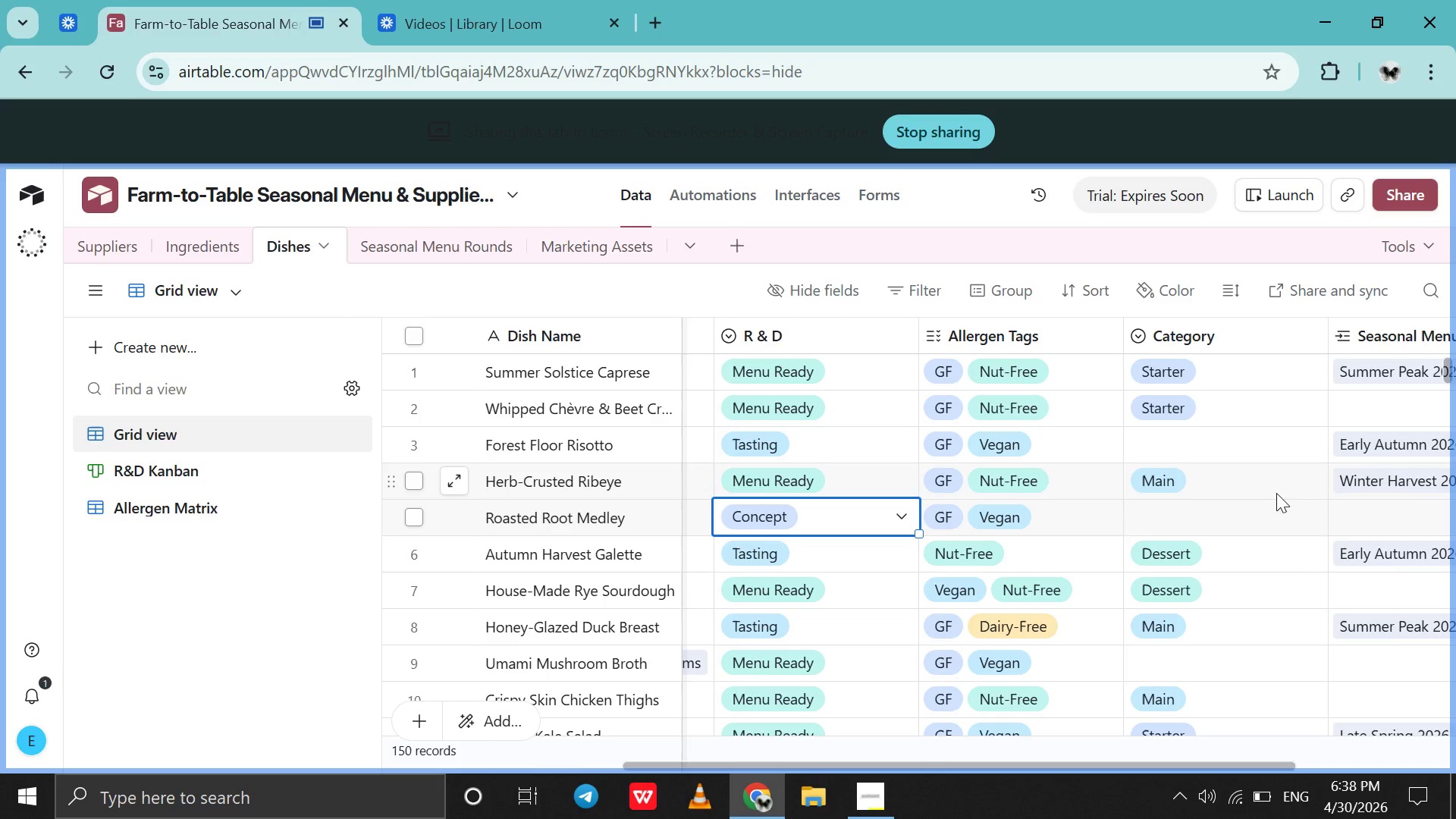 
scroll: coordinate [1290, 510], scroll_direction: down, amount: 2.0
 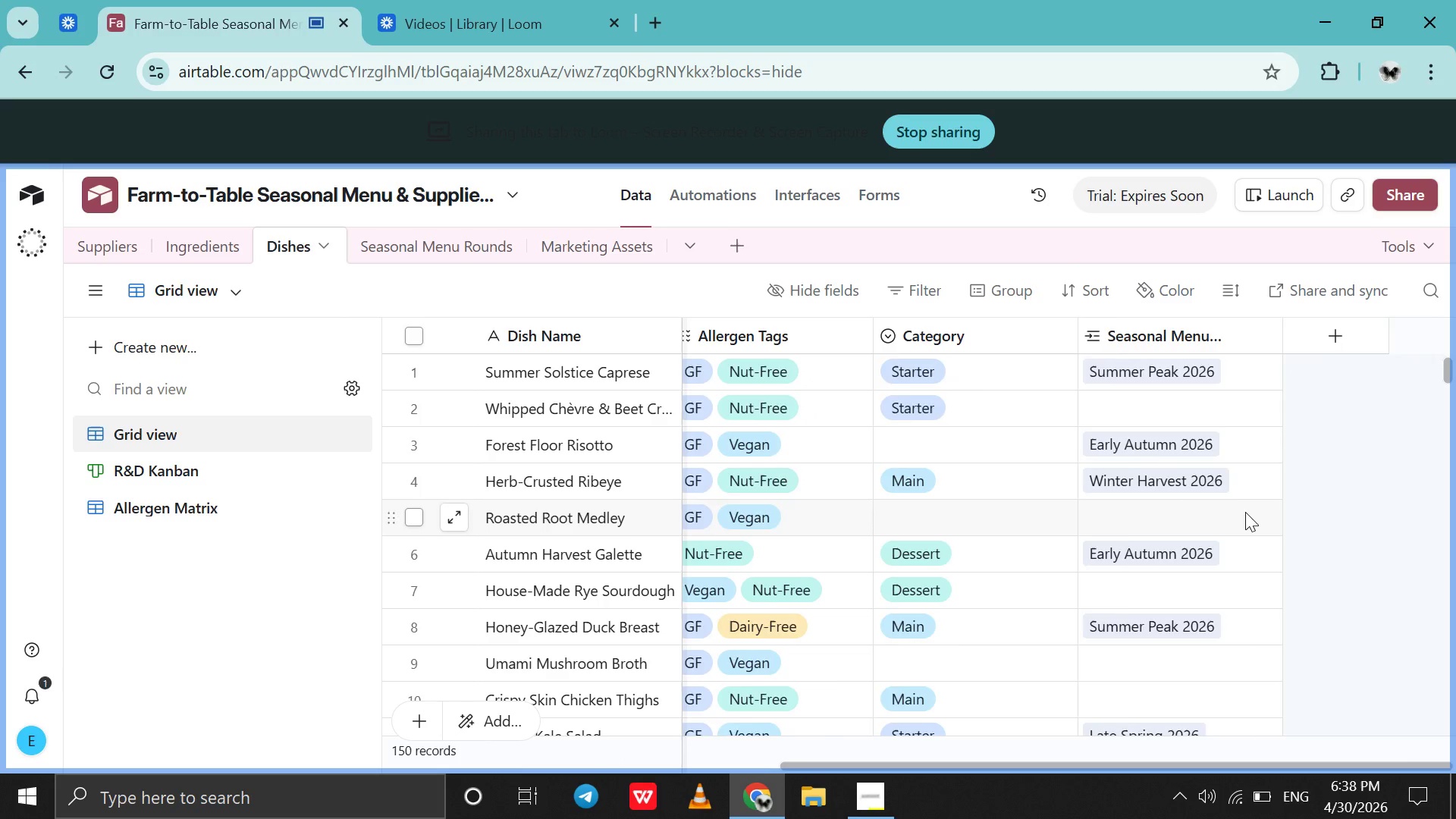 
scroll: coordinate [1245, 512], scroll_direction: up, amount: 2.0
 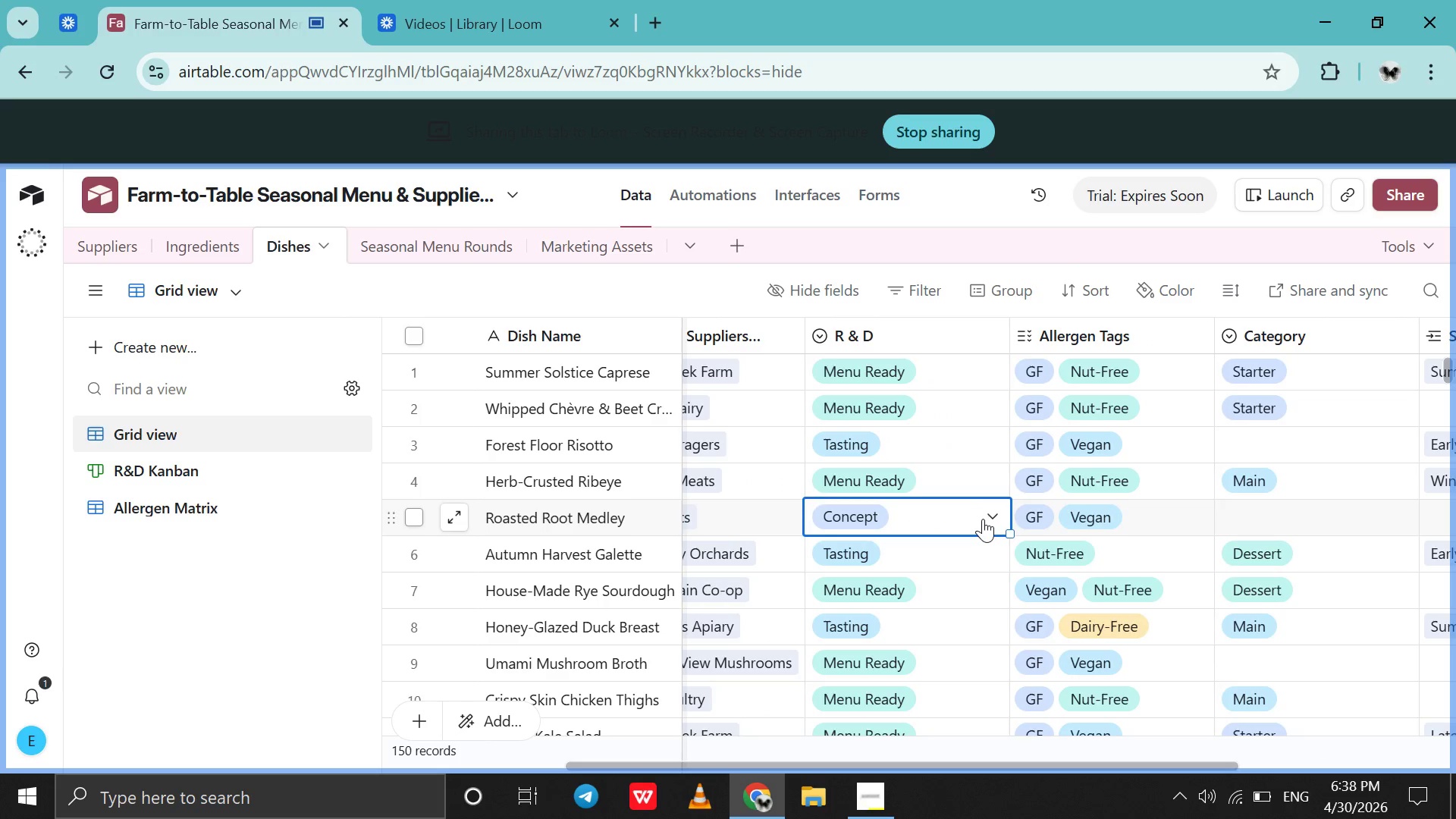 
left_click([983, 519])
 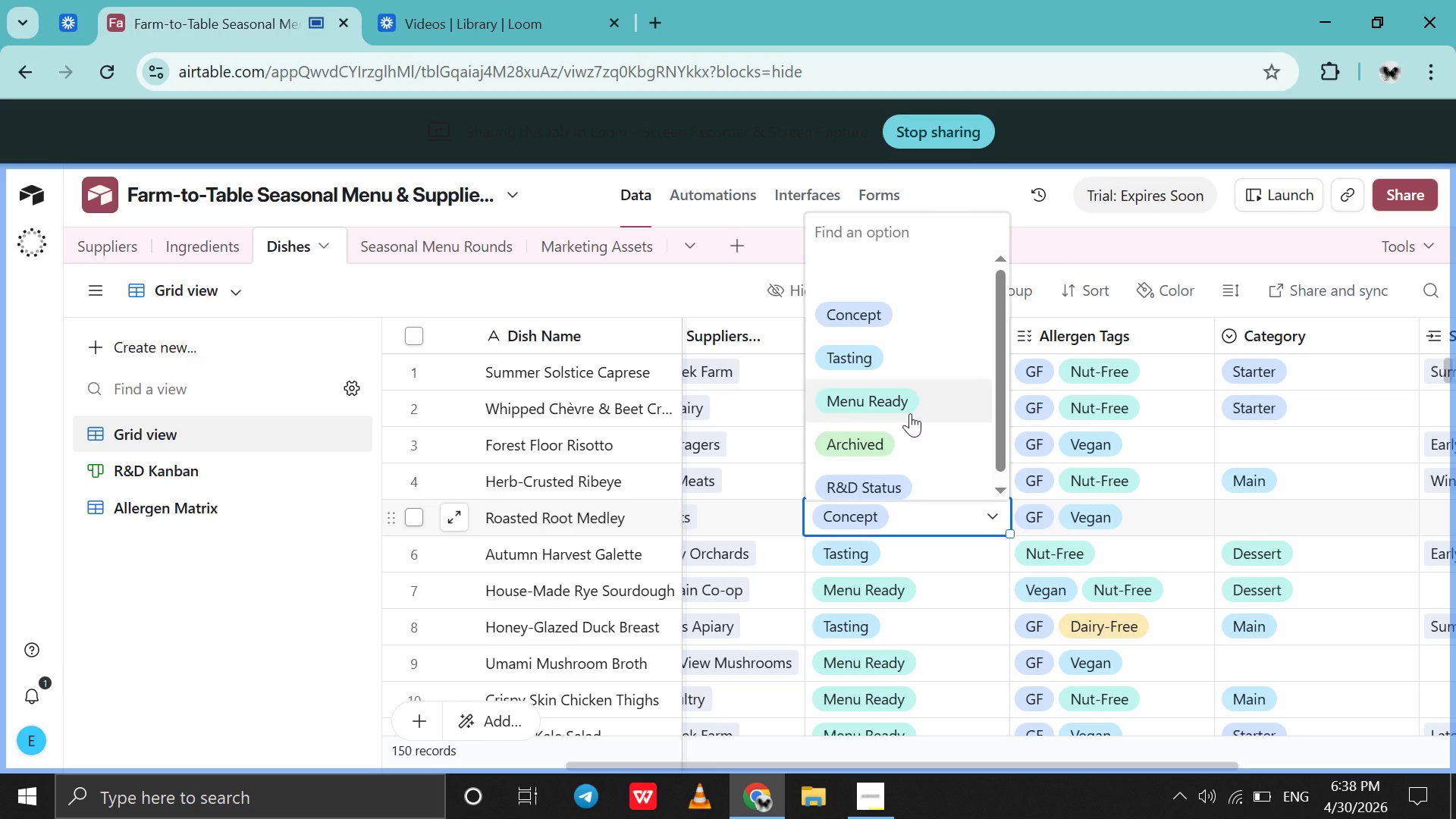 
left_click([910, 413])
 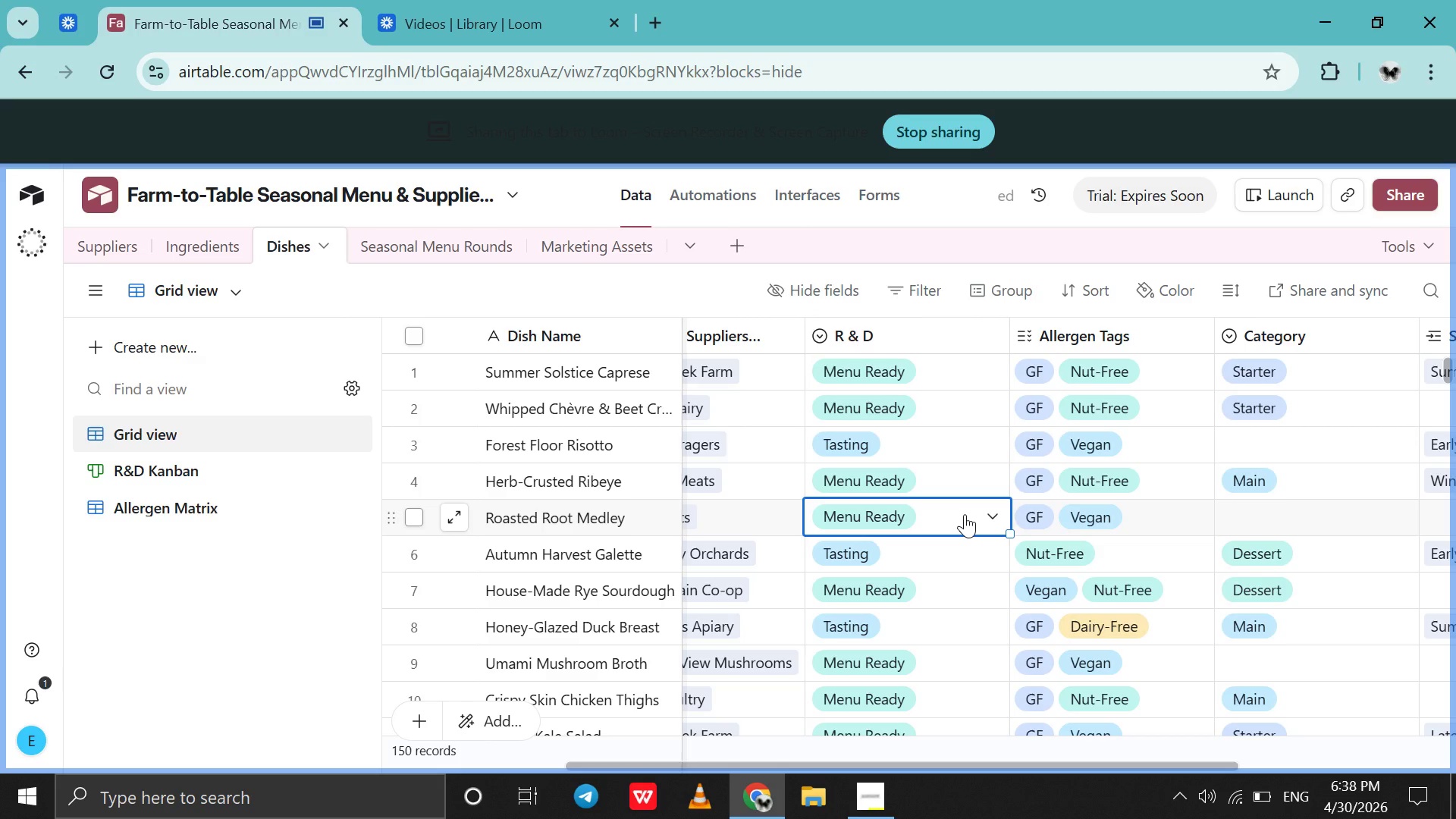 
scroll: coordinate [965, 514], scroll_direction: none, amount: 0.0
 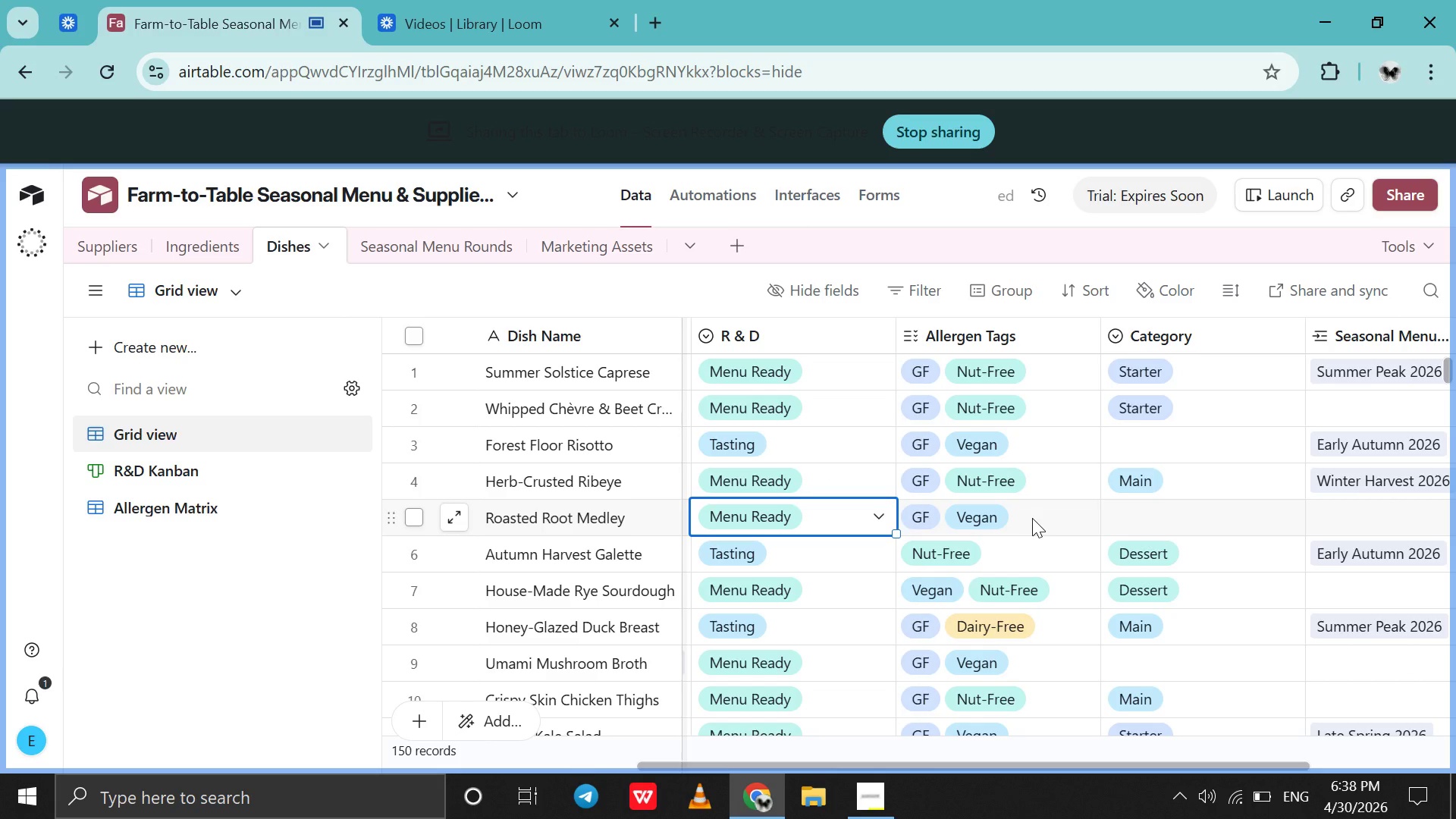 
left_click([1032, 518])
 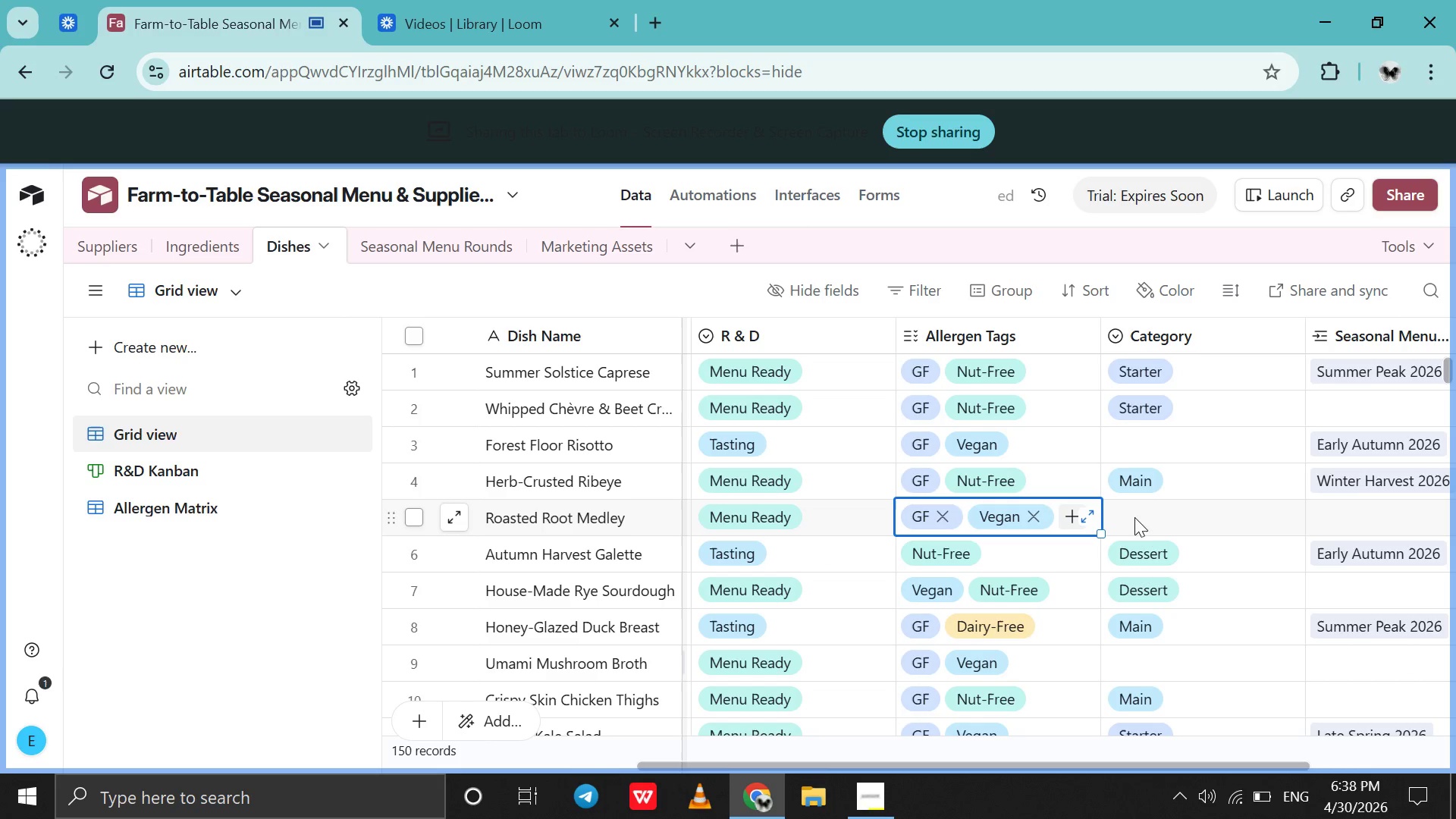 
left_click([1146, 517])
 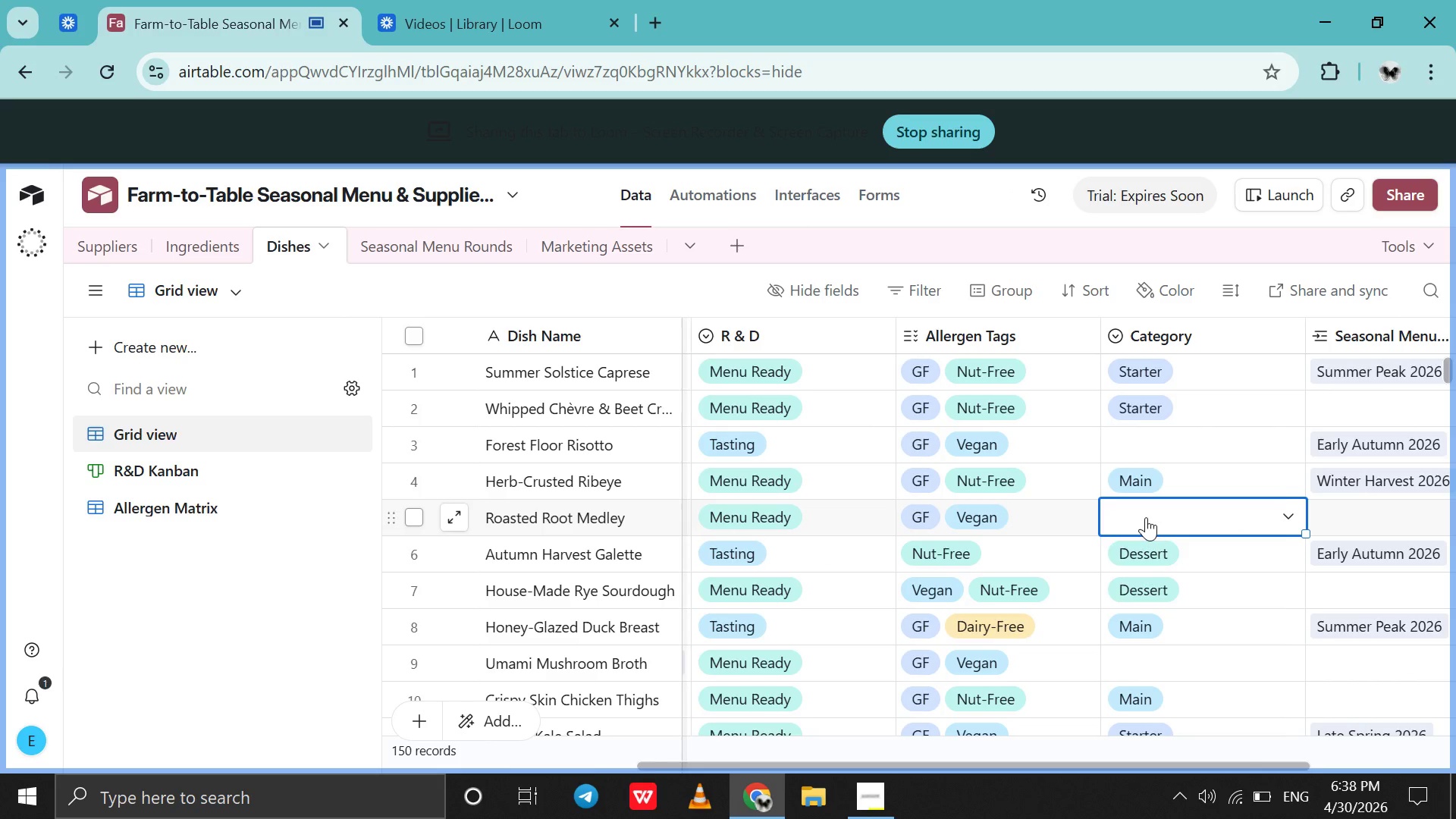 
scroll: coordinate [1146, 517], scroll_direction: down, amount: 3.0
 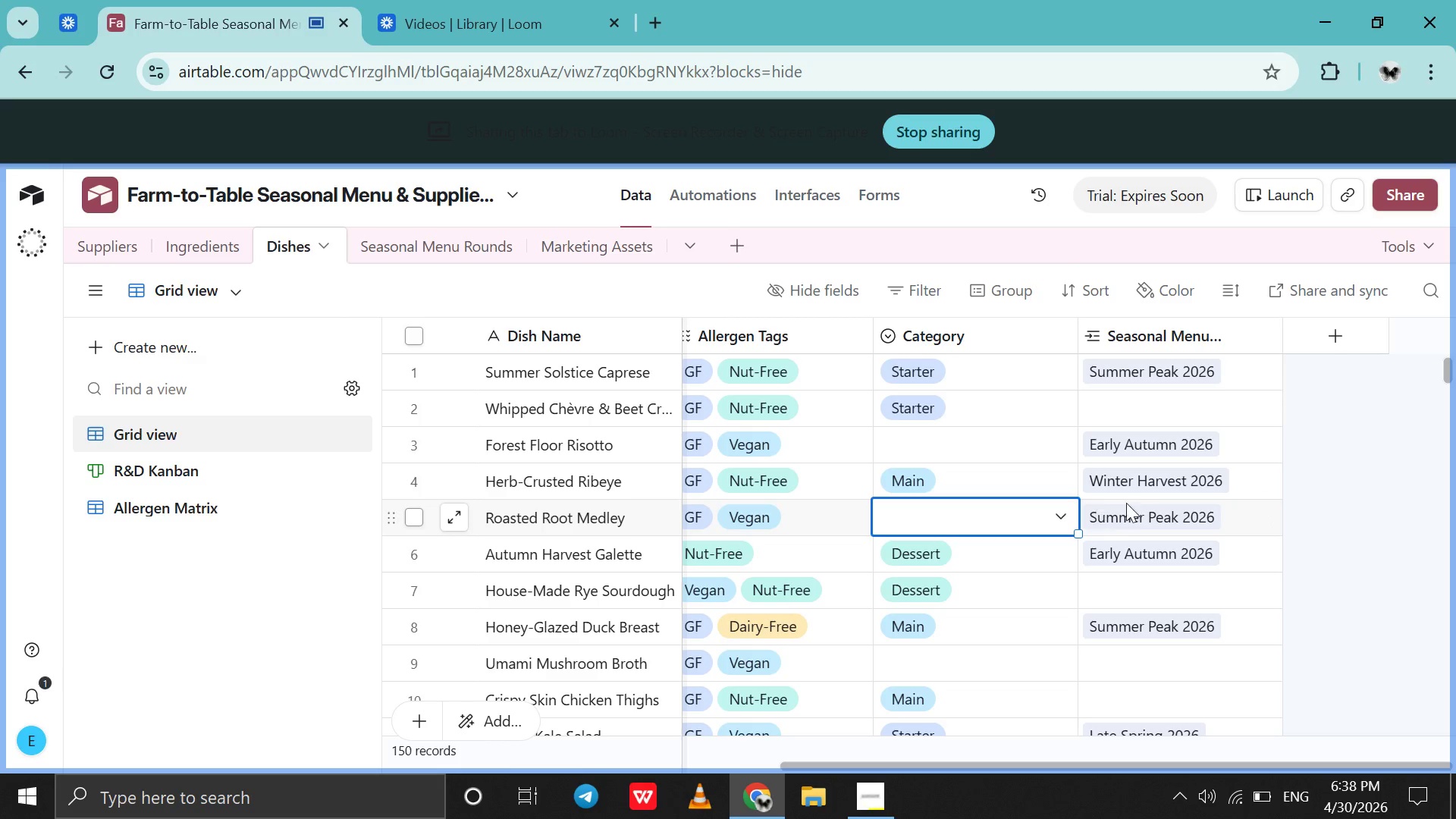 
left_click([1180, 516])
 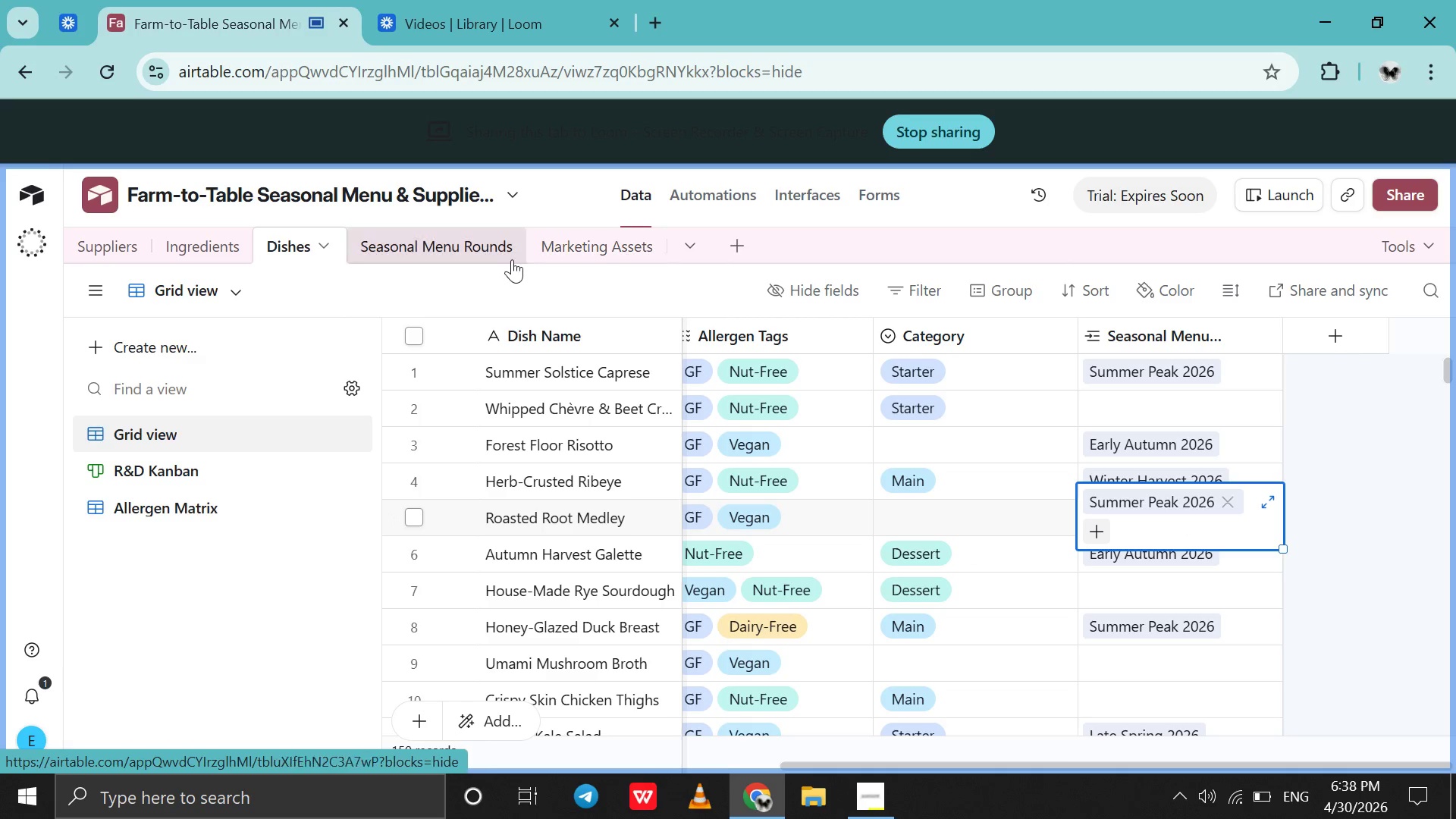 
wait(6.05)
 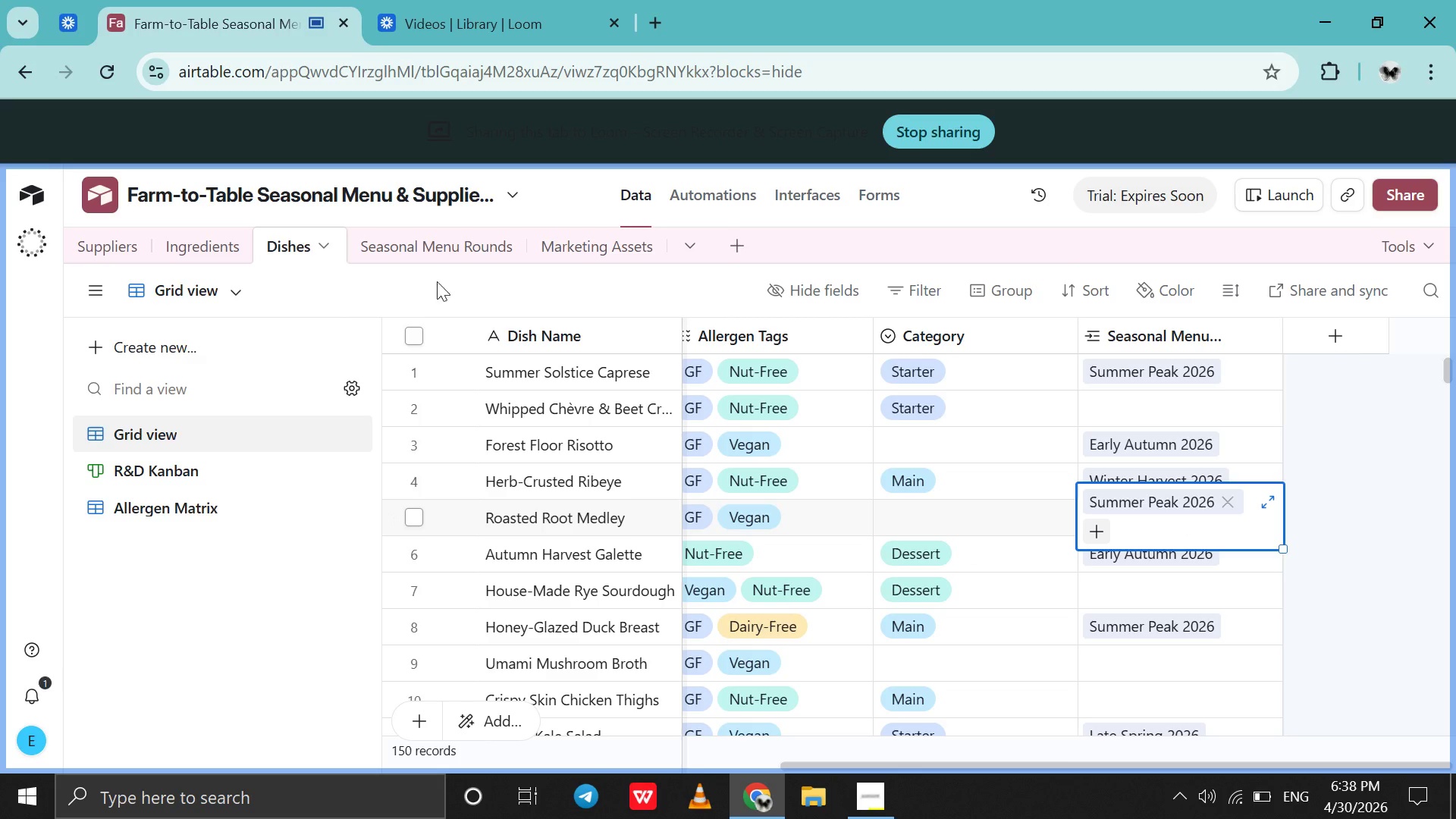 
left_click([506, 258])
 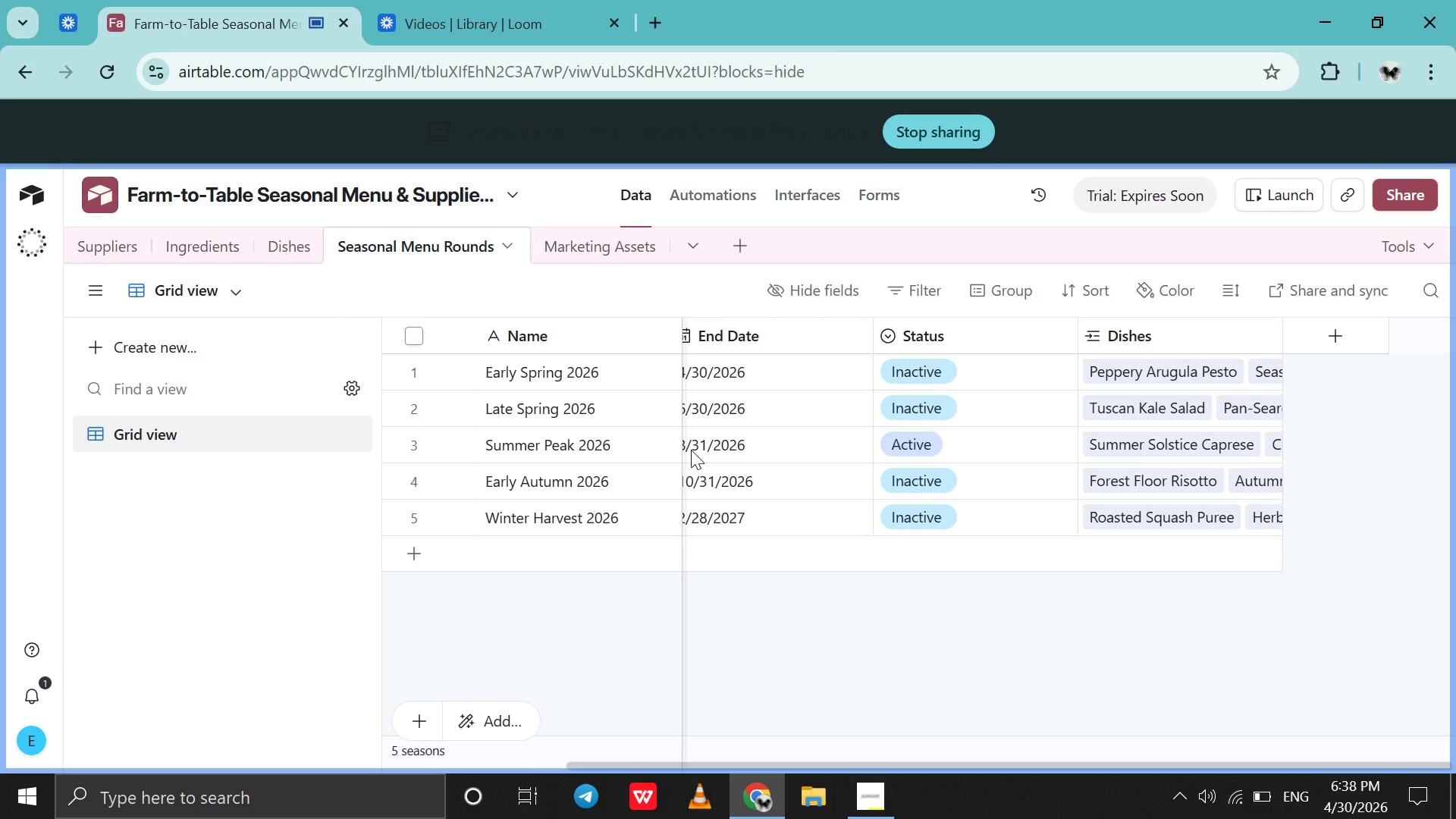 
wait(7.3)
 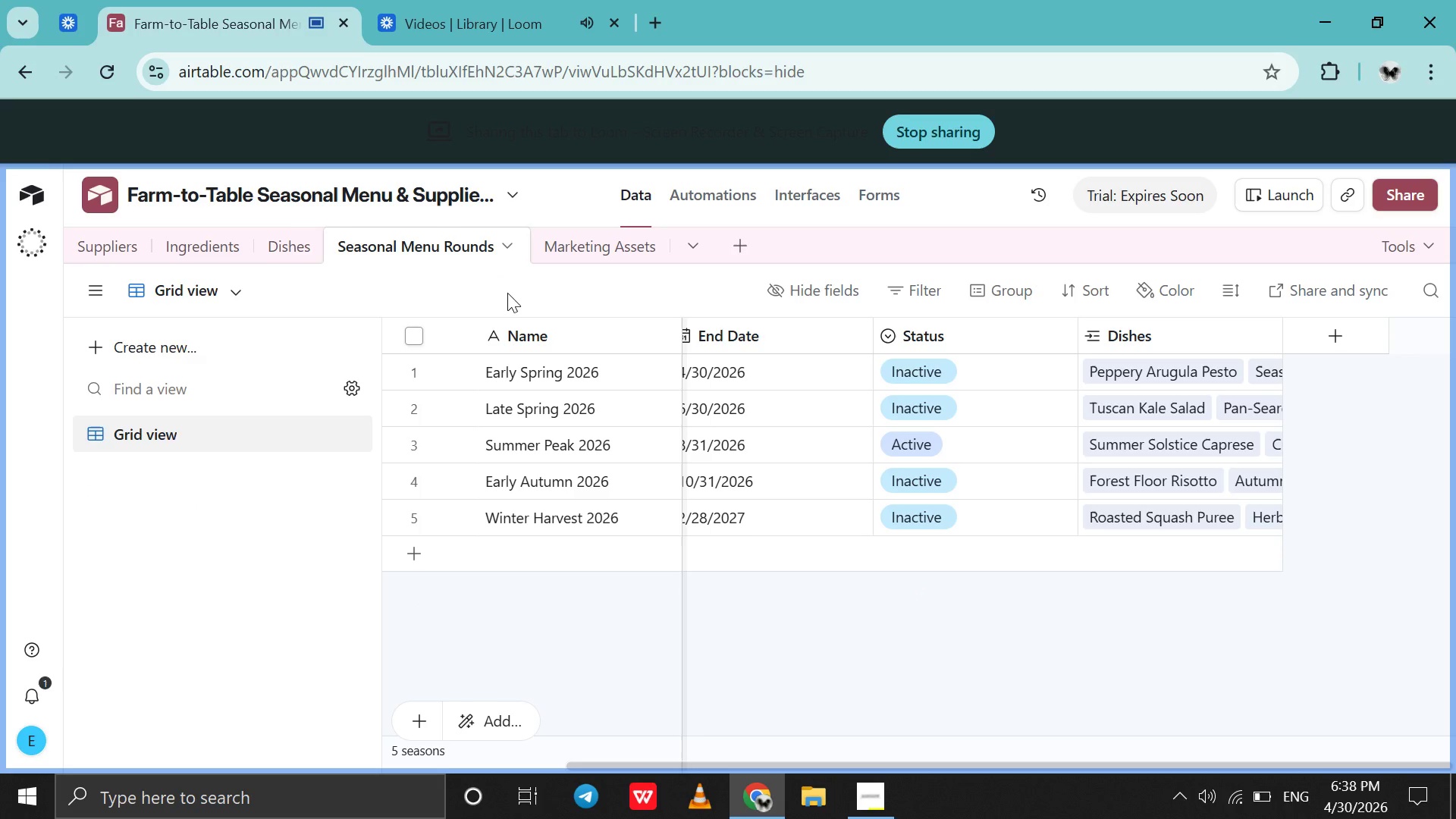 
scroll: coordinate [880, 453], scroll_direction: up, amount: 4.0
 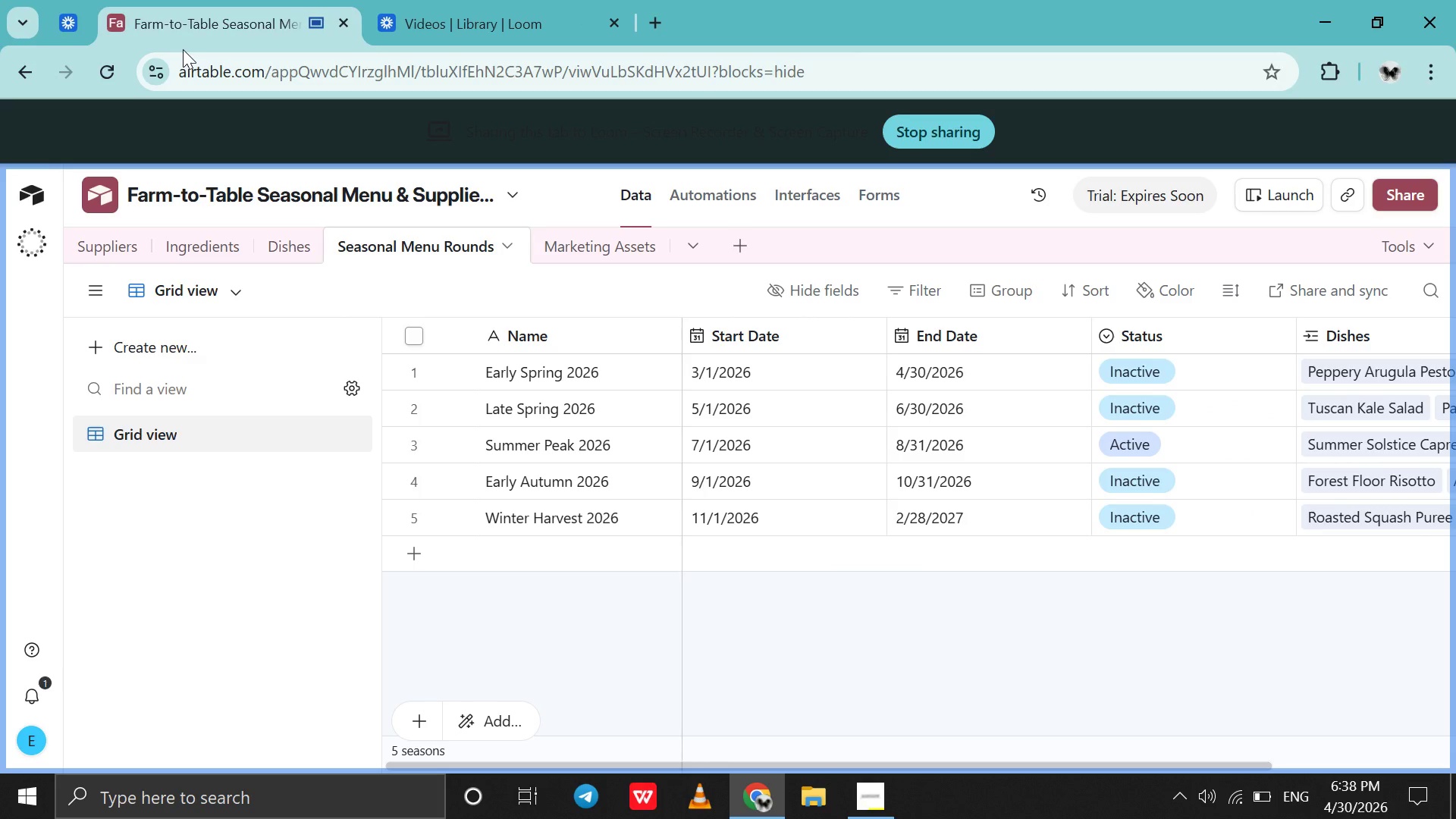 
left_click([61, 0])
 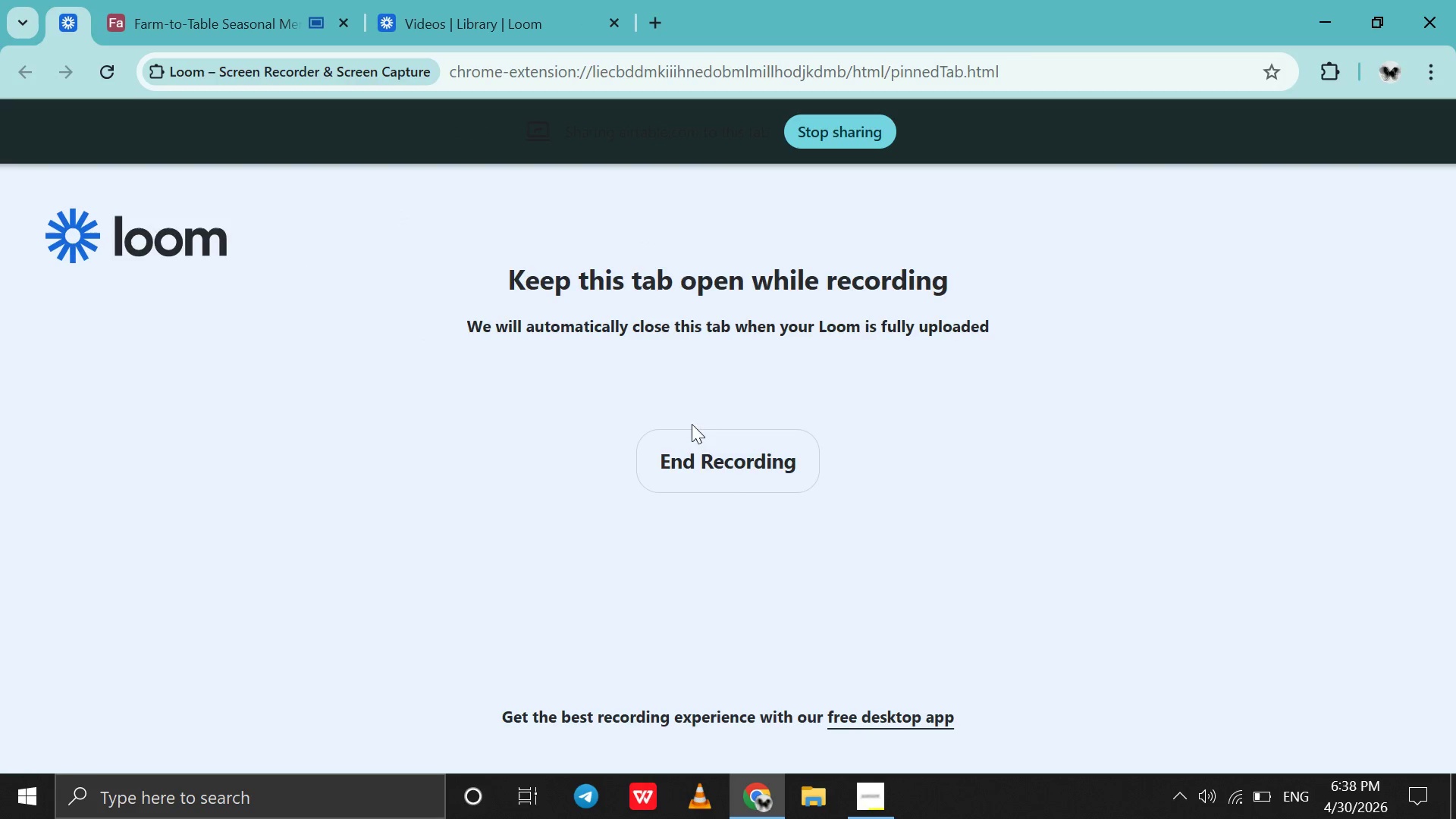 
left_click([726, 466])
 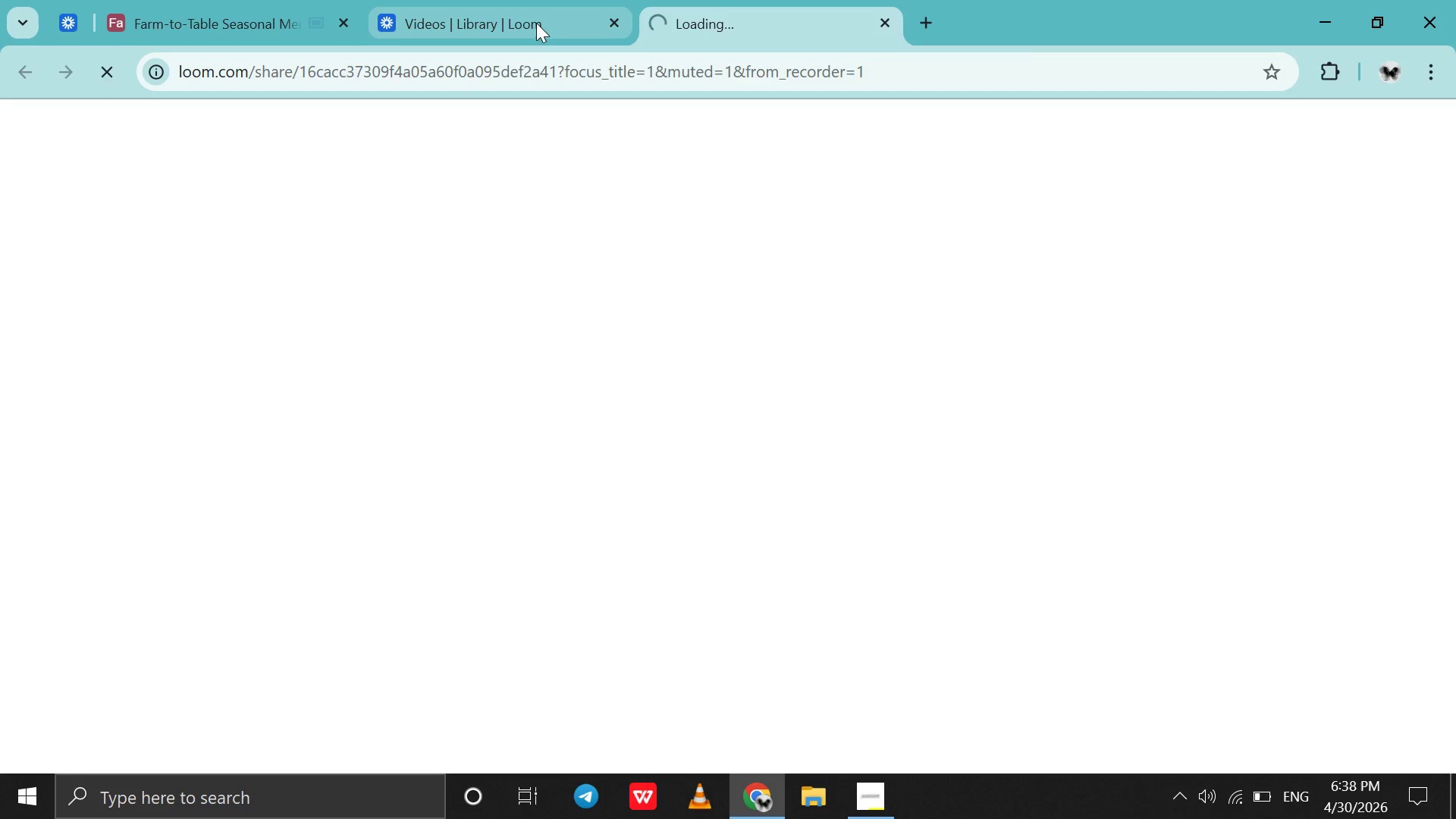 
left_click([535, 22])
 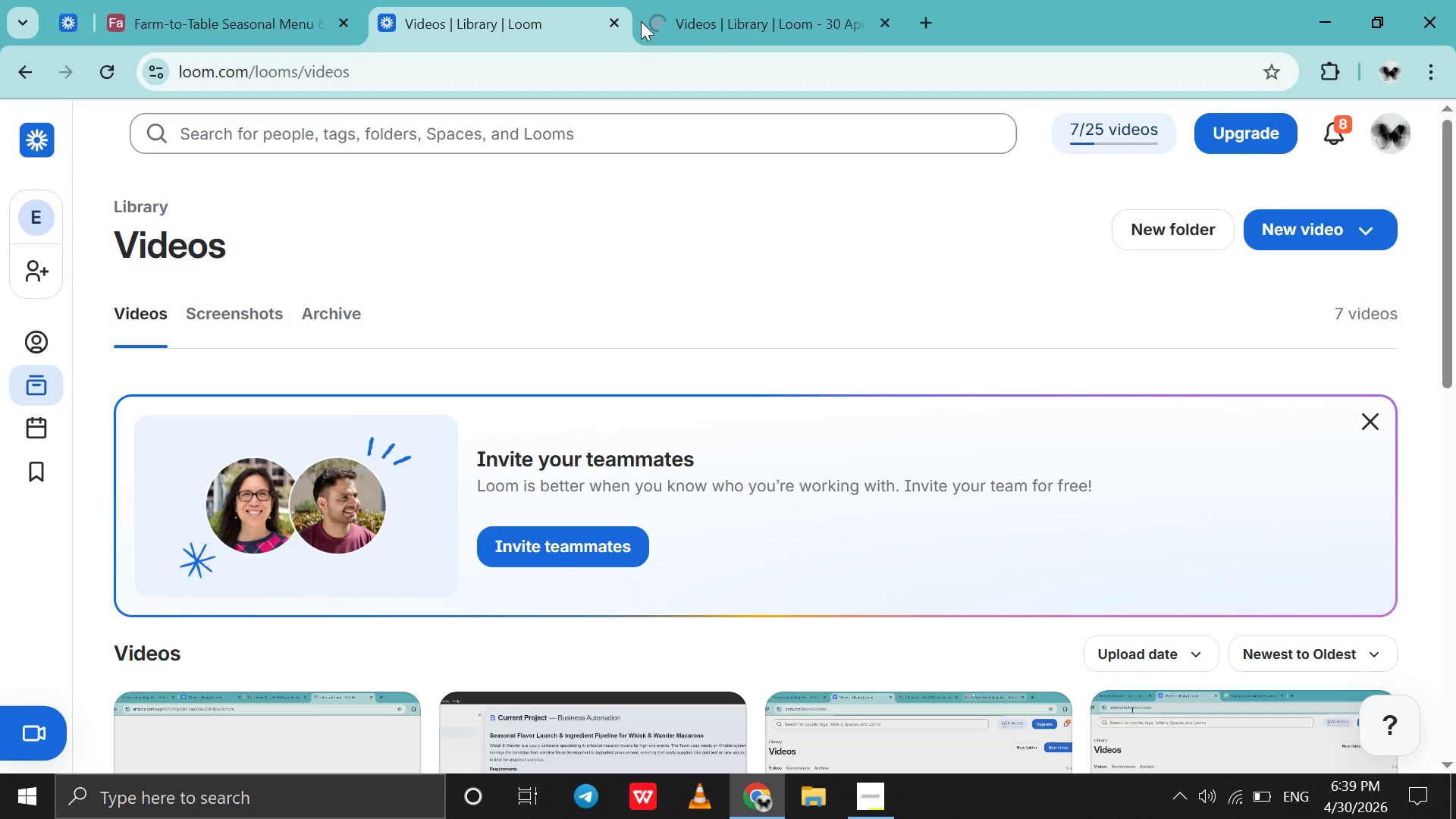 
left_click([646, 20])
 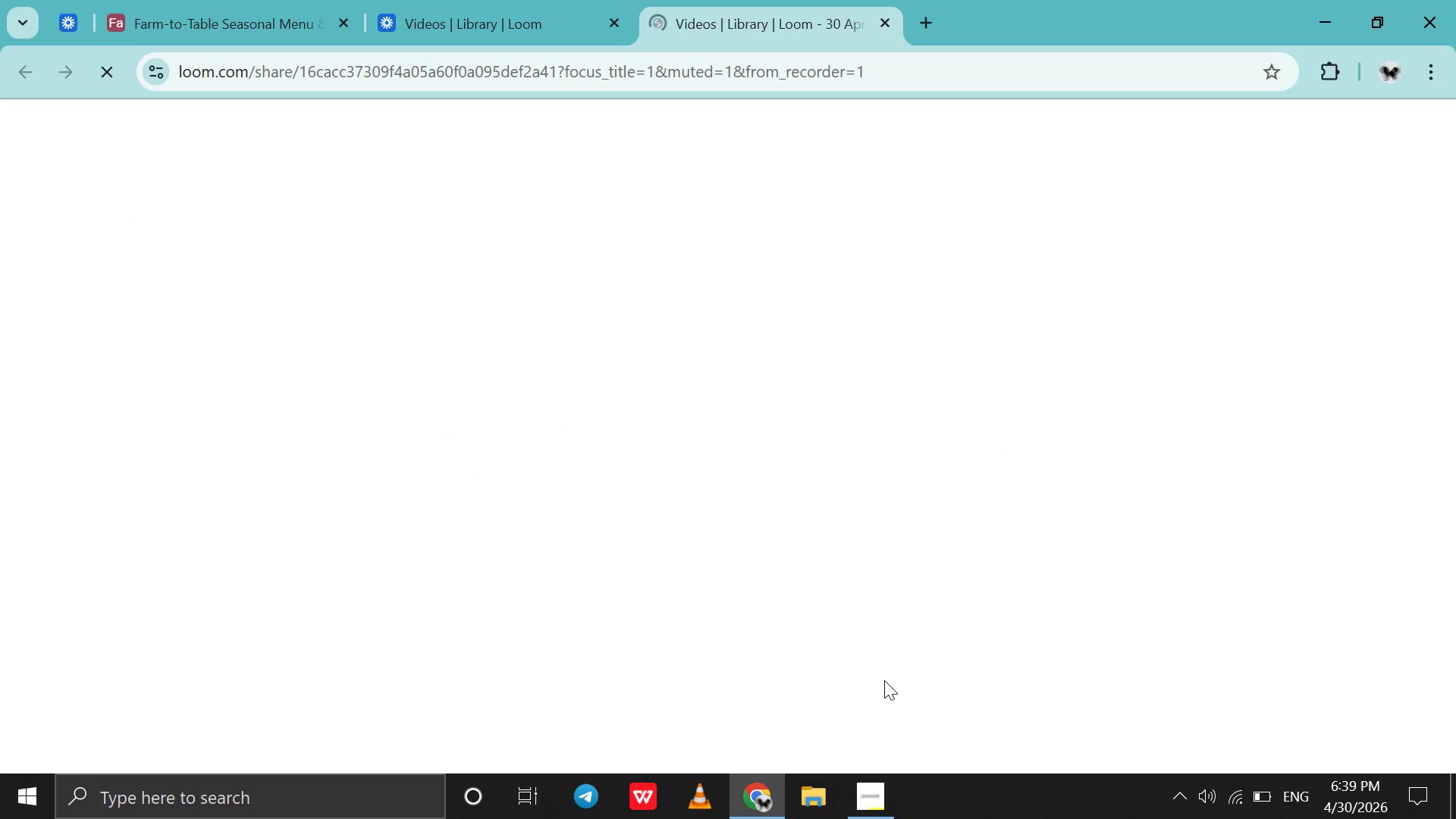 
left_click([877, 789])